 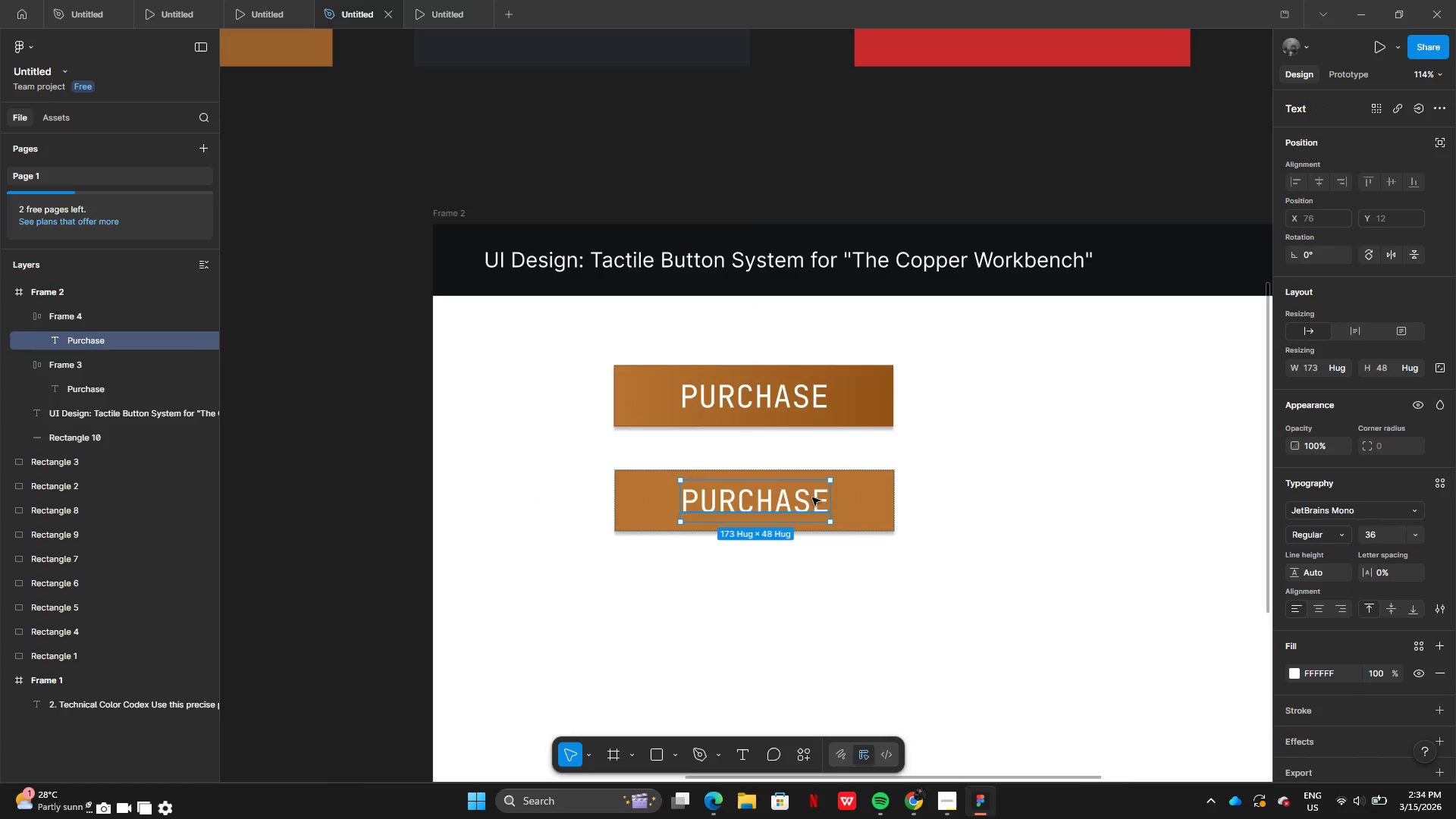 
left_click([1294, 674])
 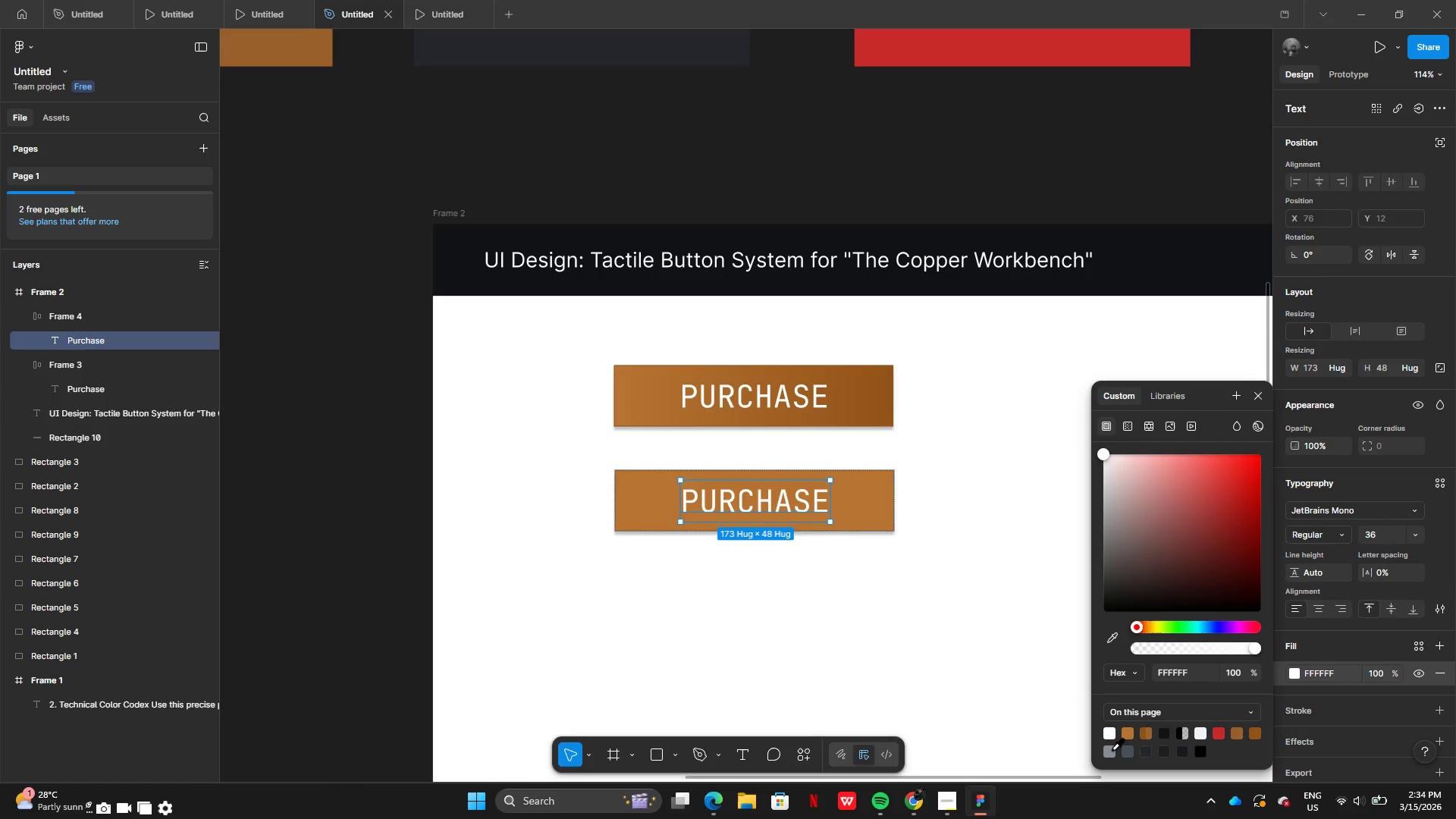 
left_click([1111, 749])
 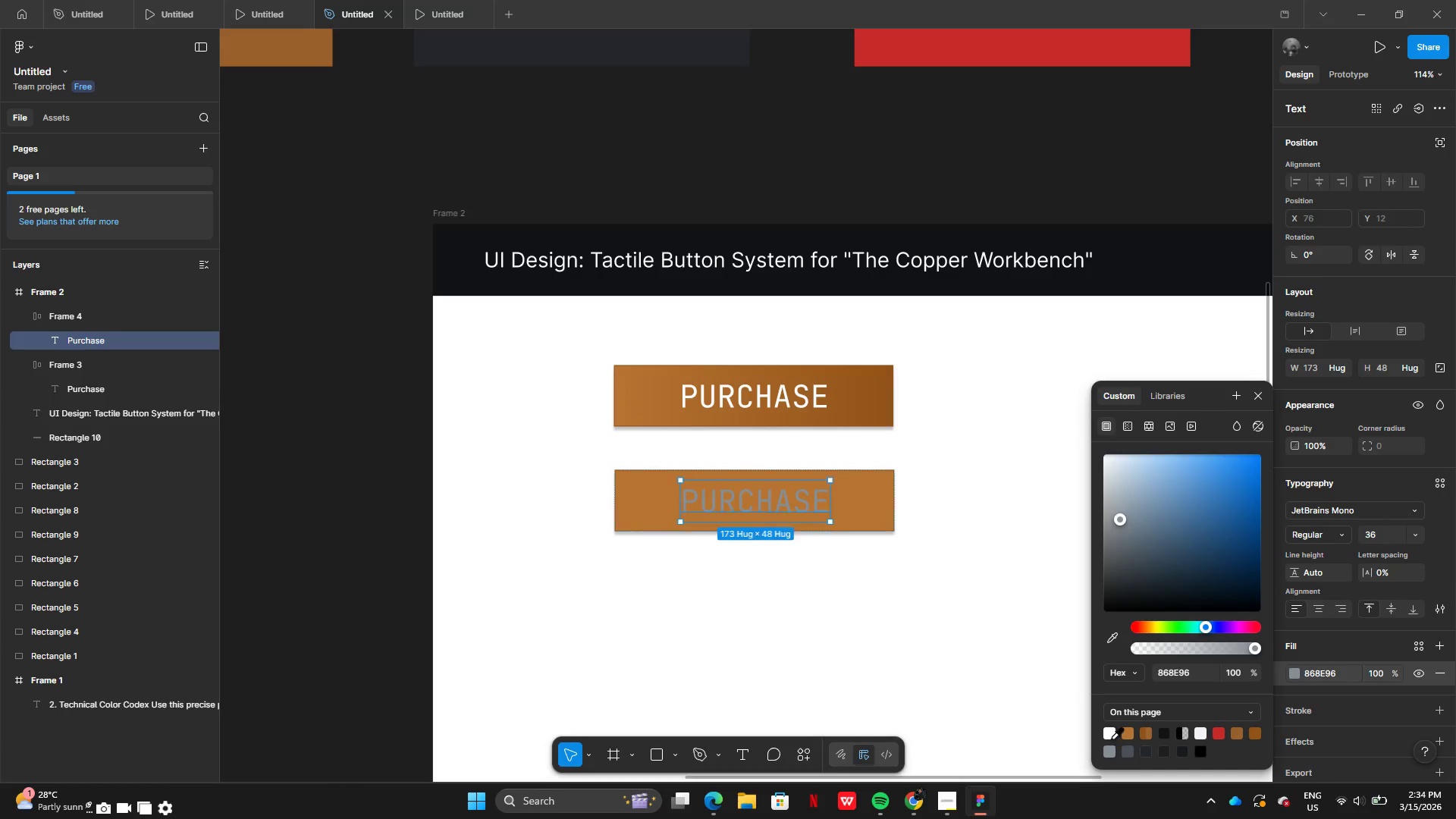 
left_click([1111, 731])
 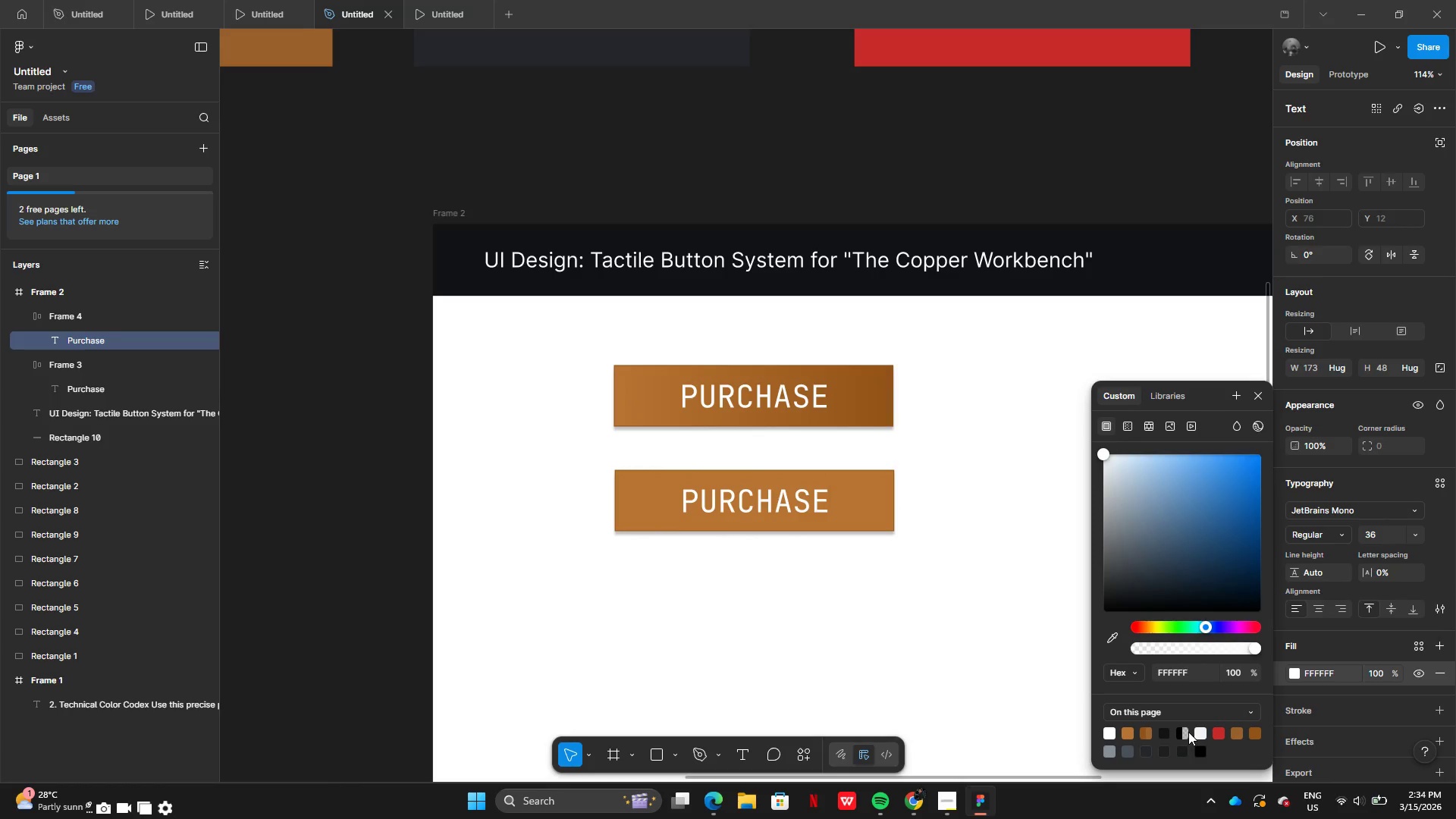 
left_click([1183, 735])
 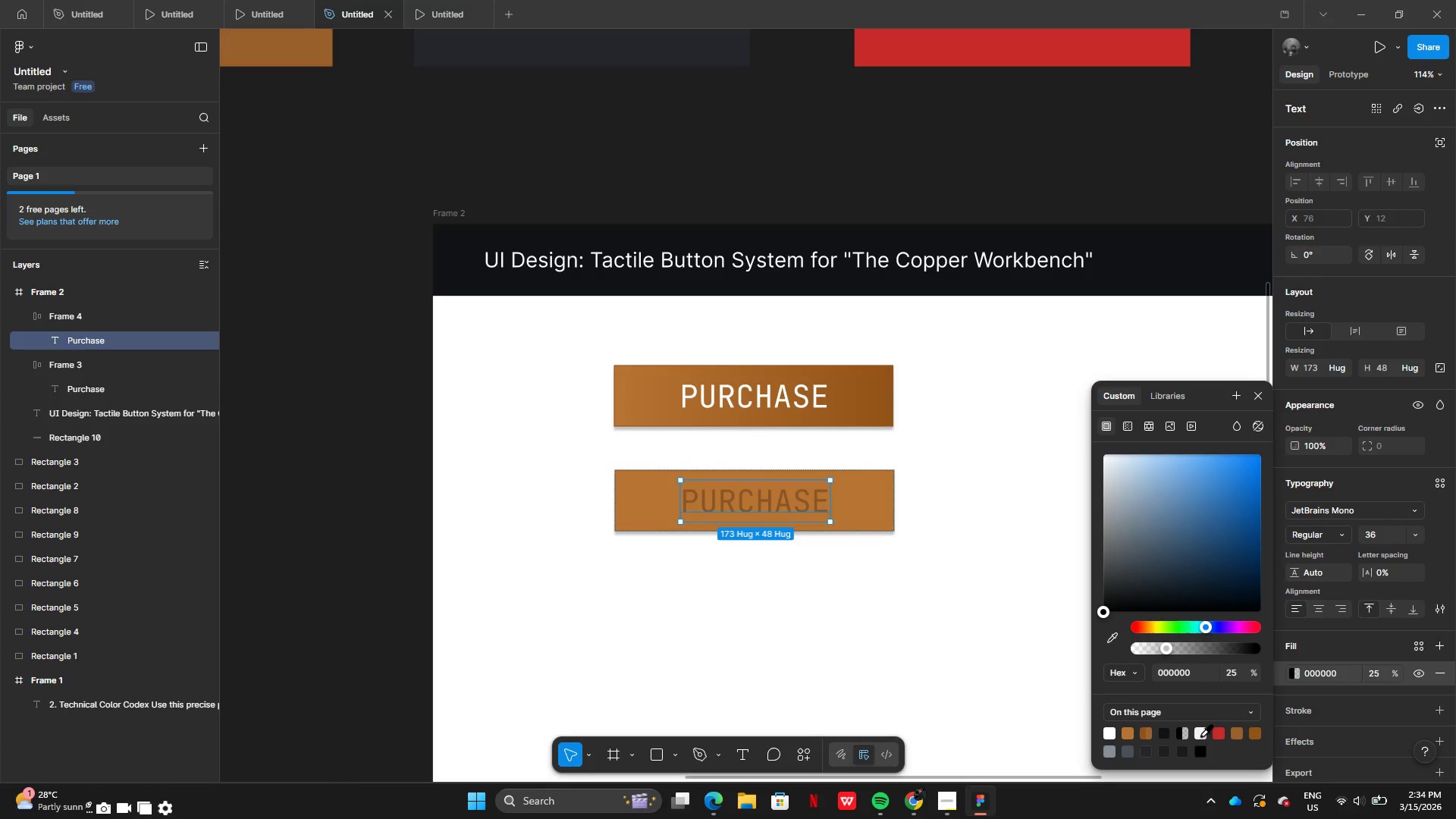 
wait(9.17)
 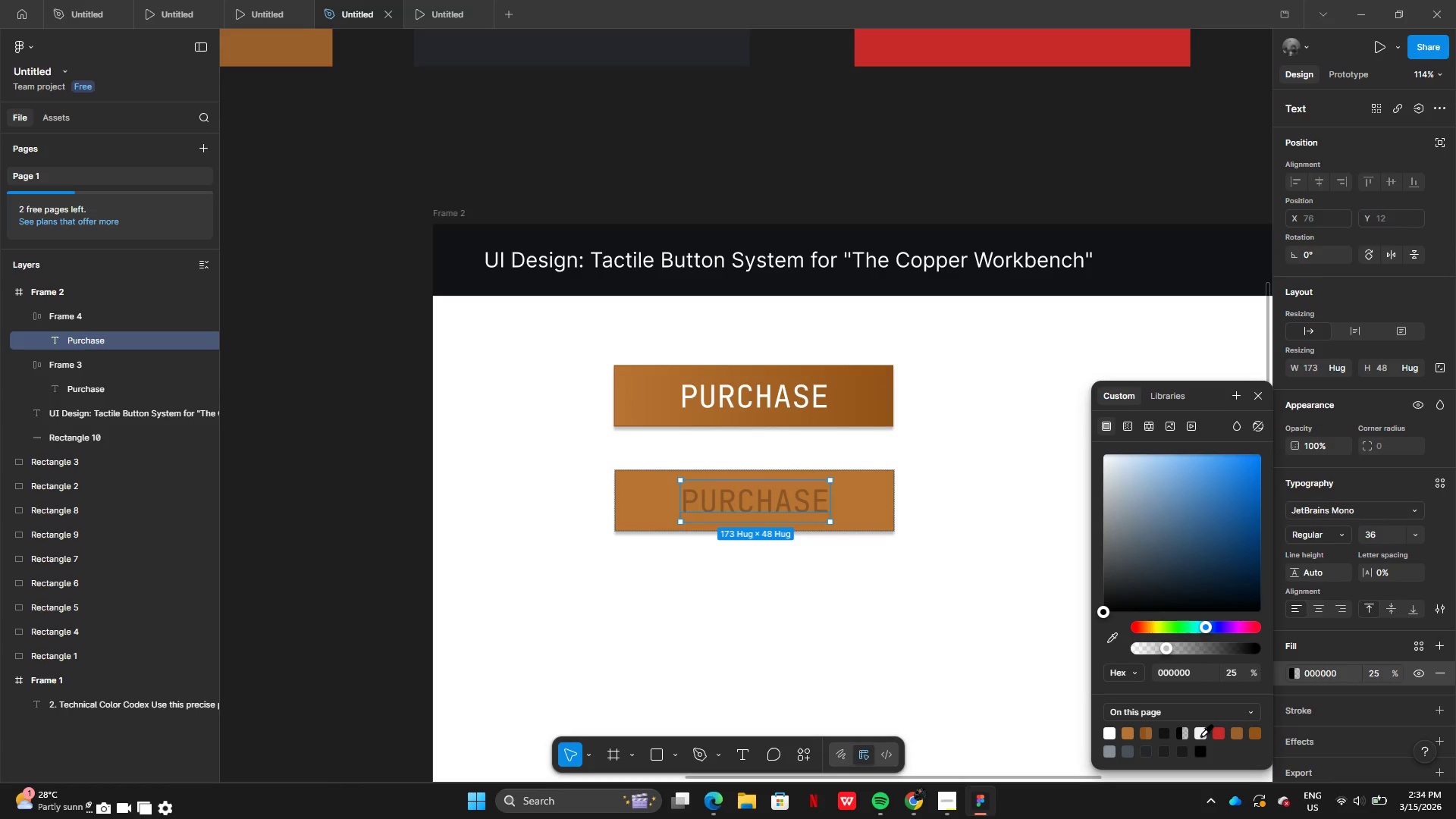 
left_click([1201, 736])
 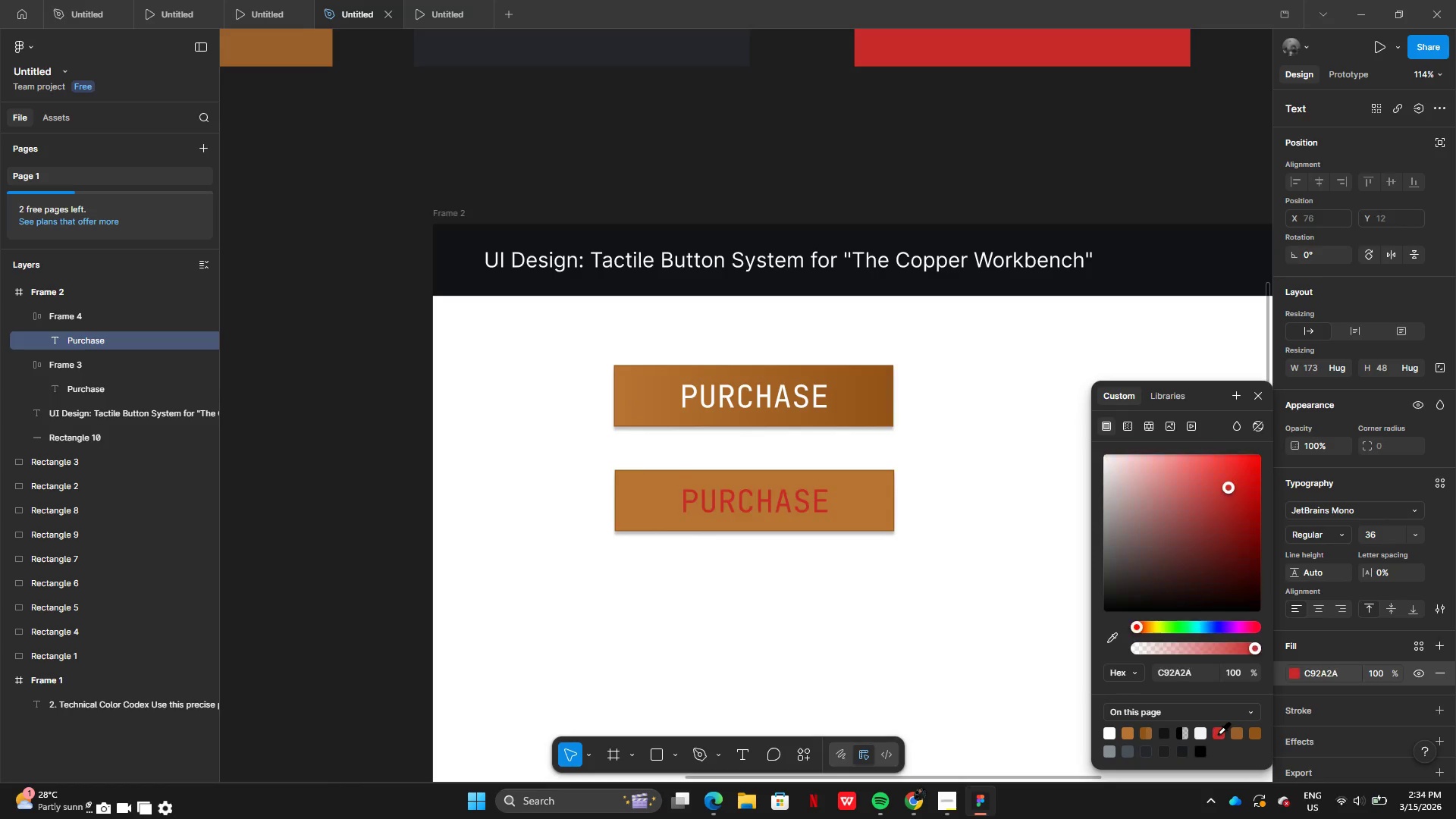 
double_click([1213, 733])
 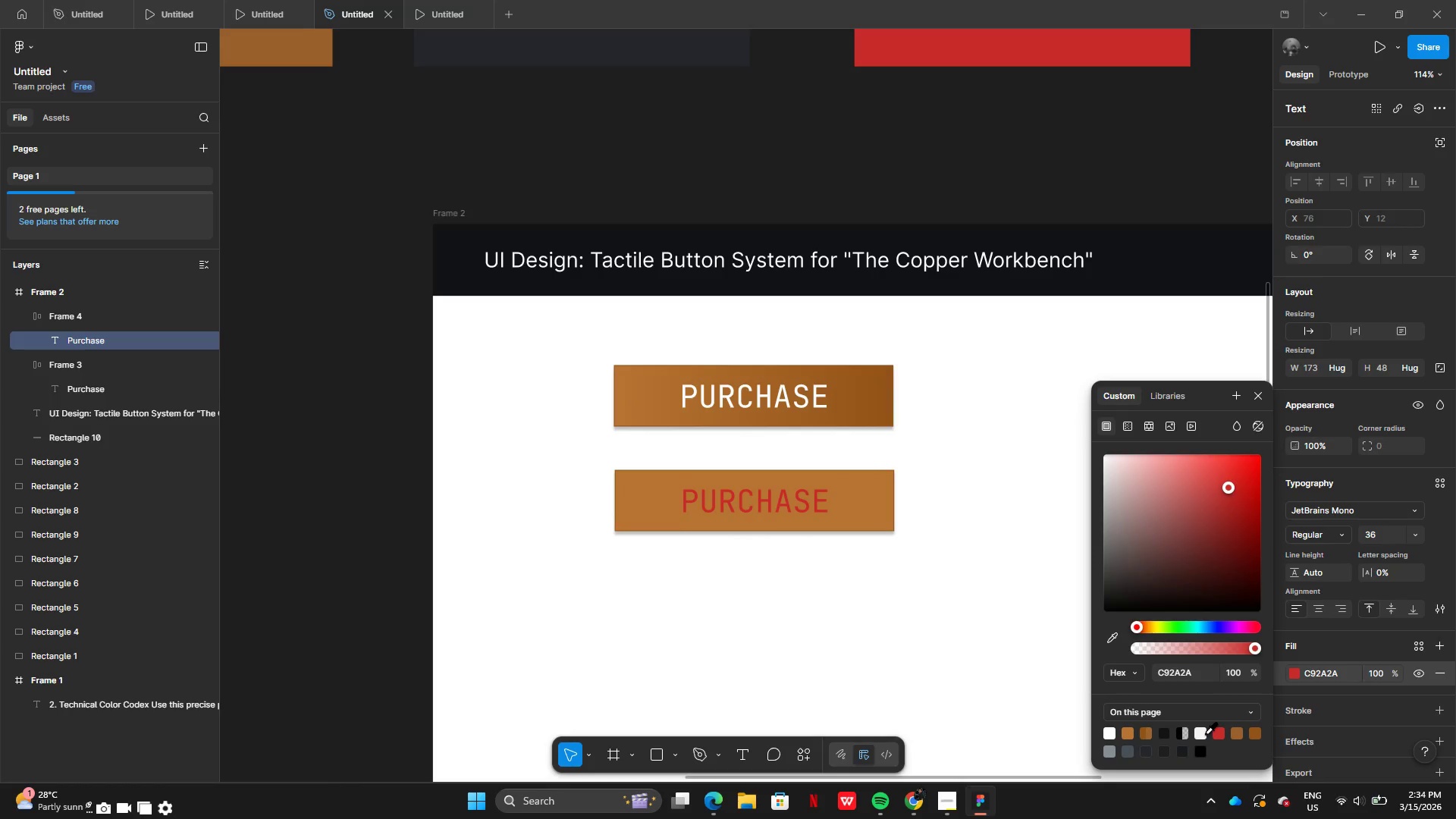 
left_click([1198, 734])
 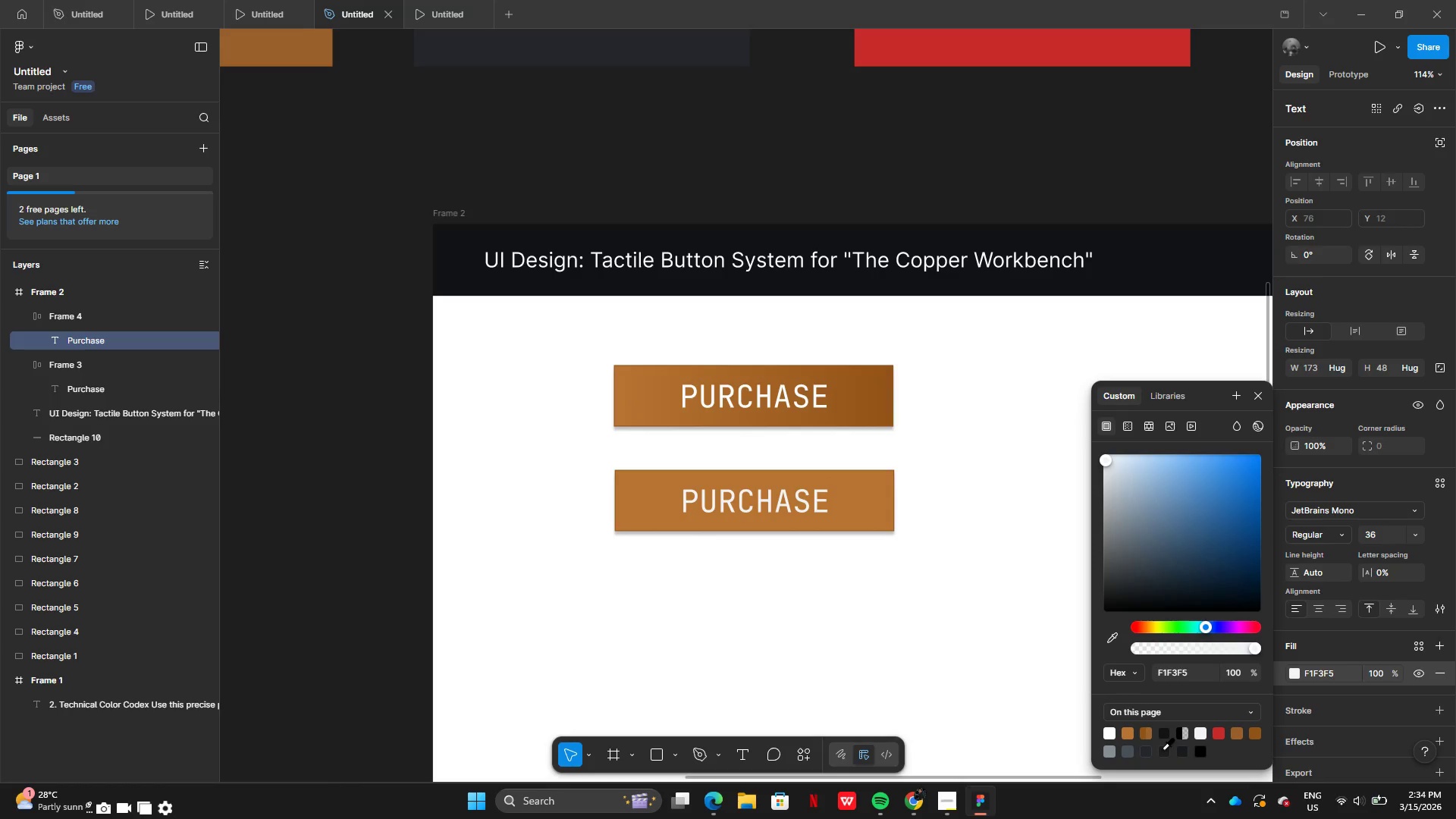 
left_click([1162, 749])
 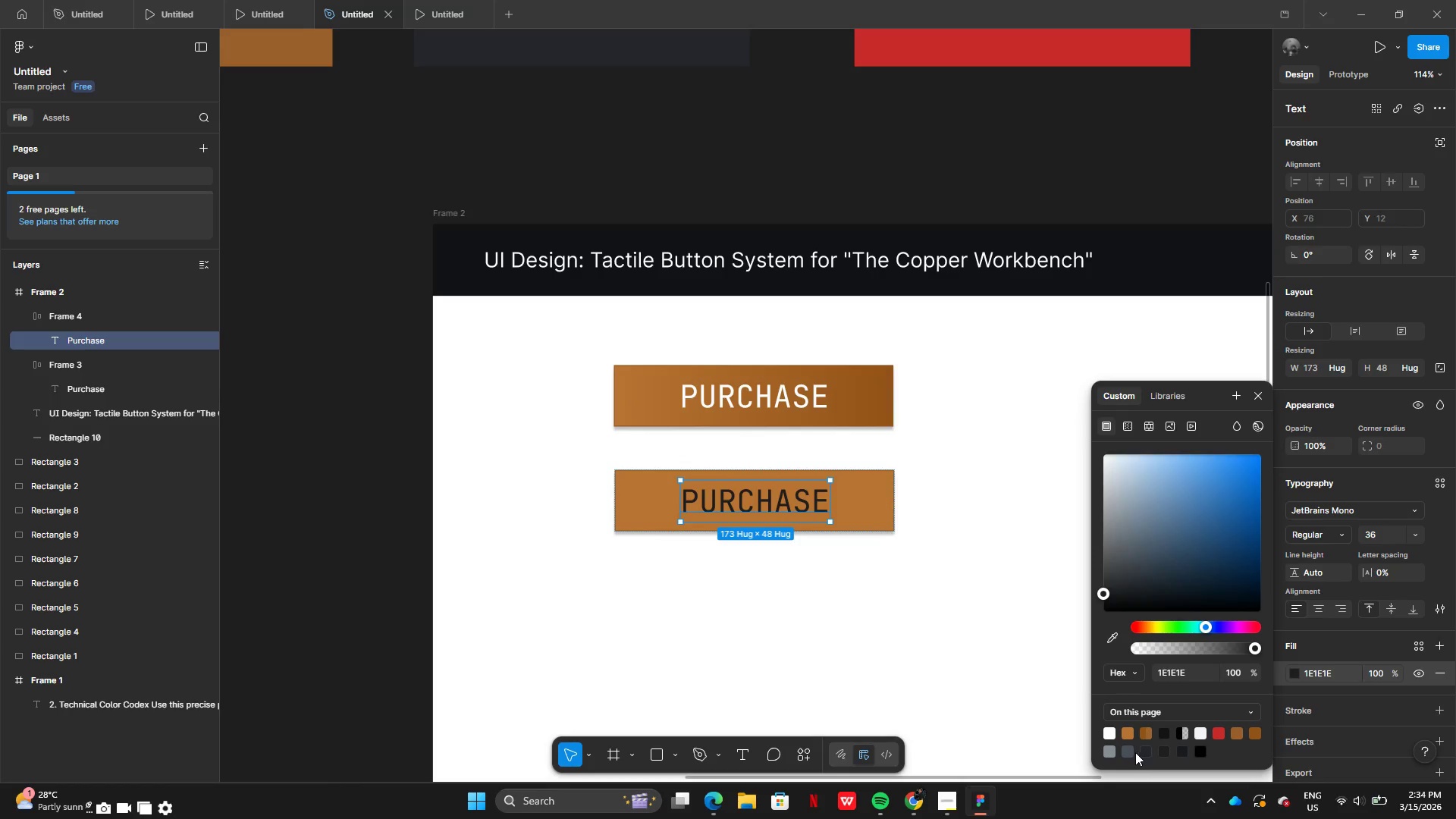 
double_click([1132, 752])
 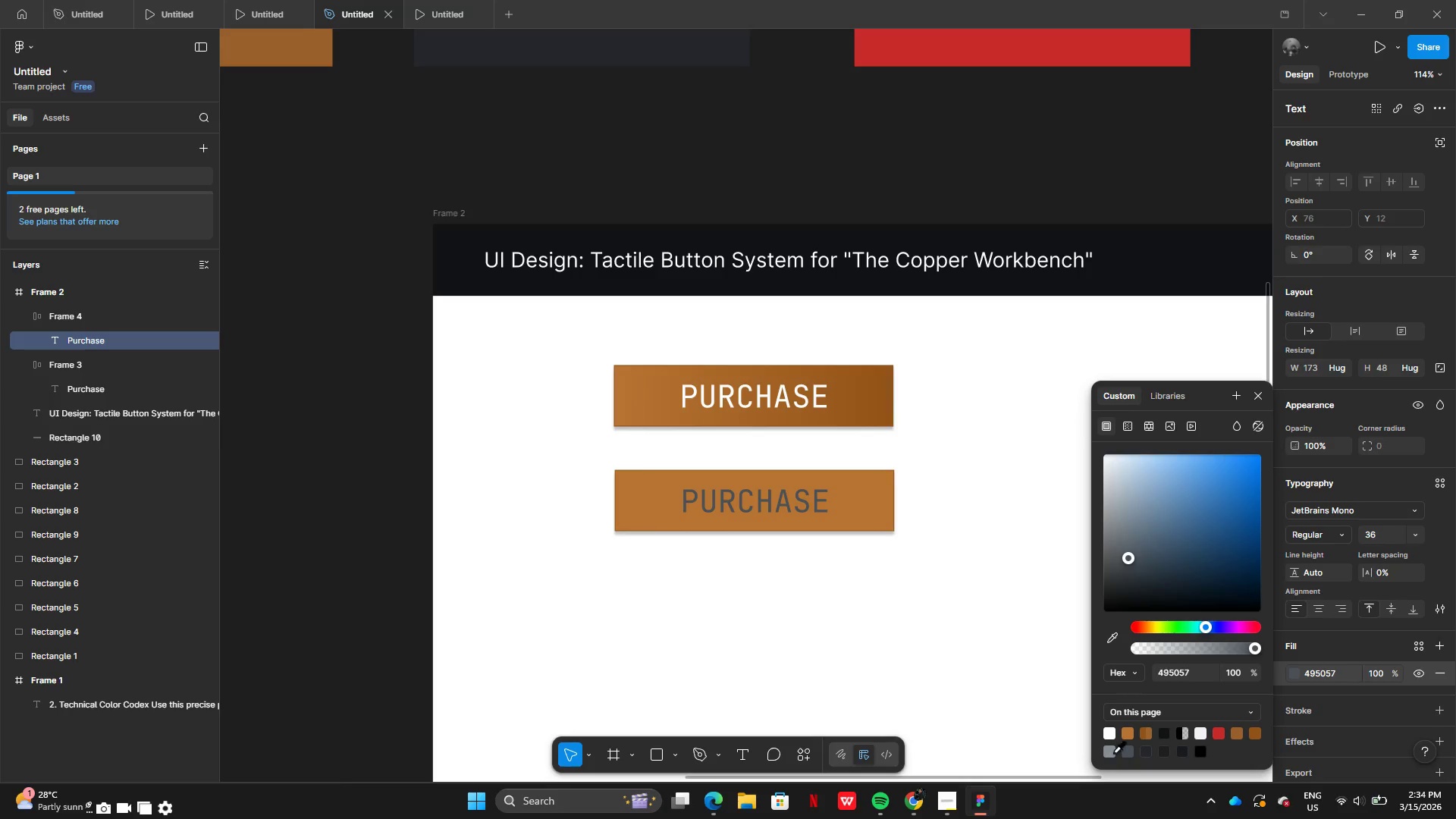 
left_click([1109, 752])
 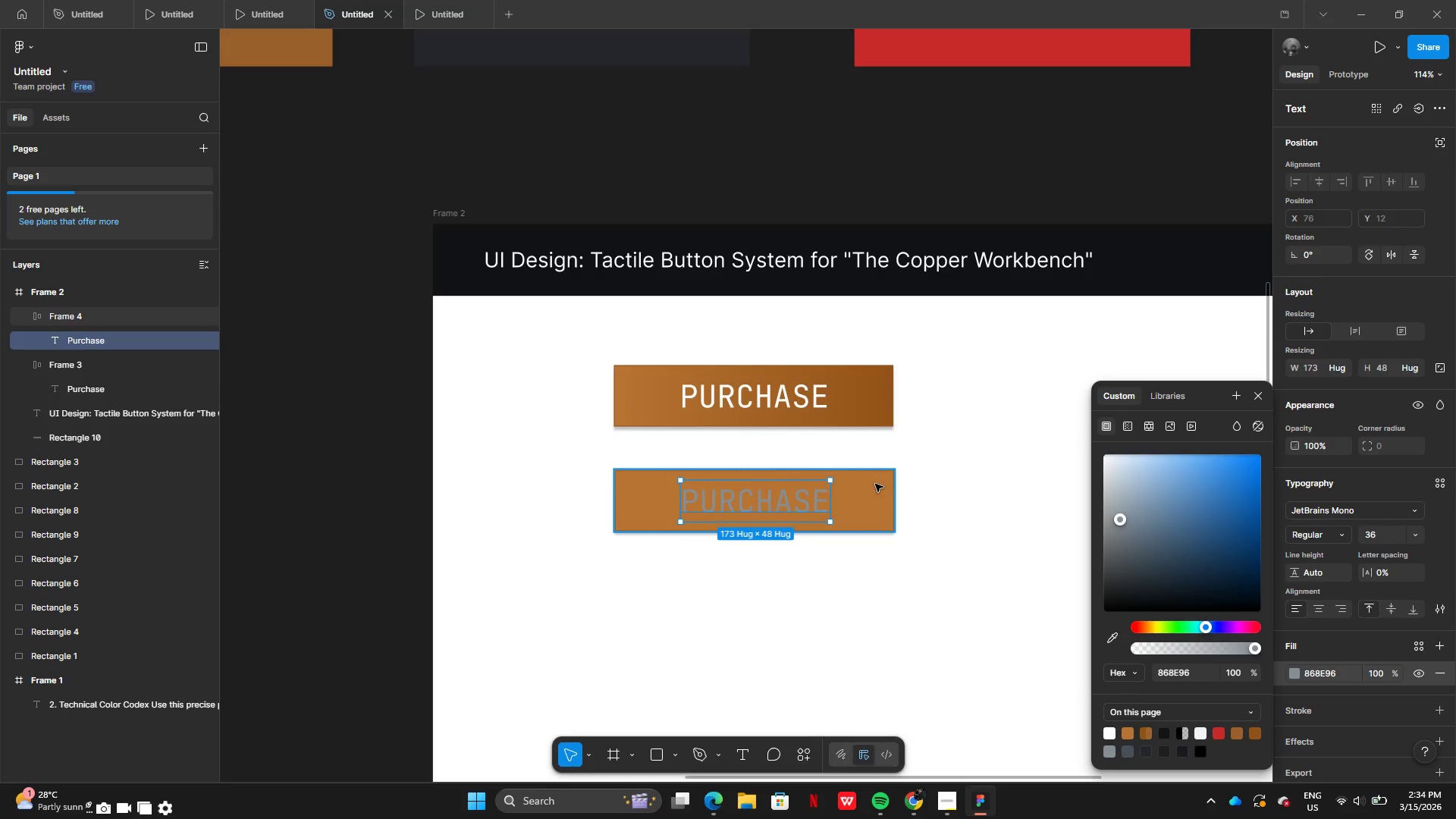 
wait(18.06)
 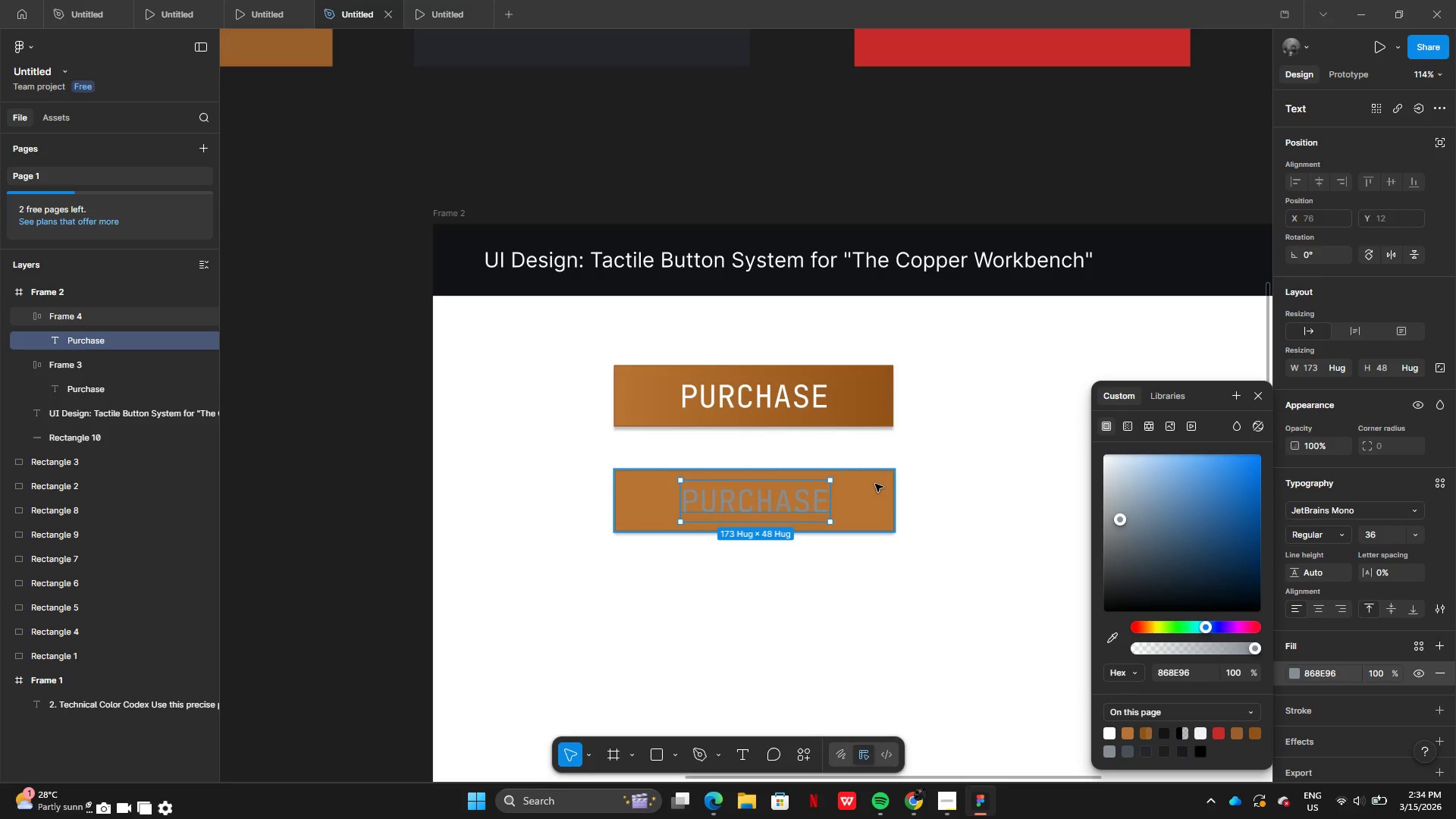 
key(Control+Z)
 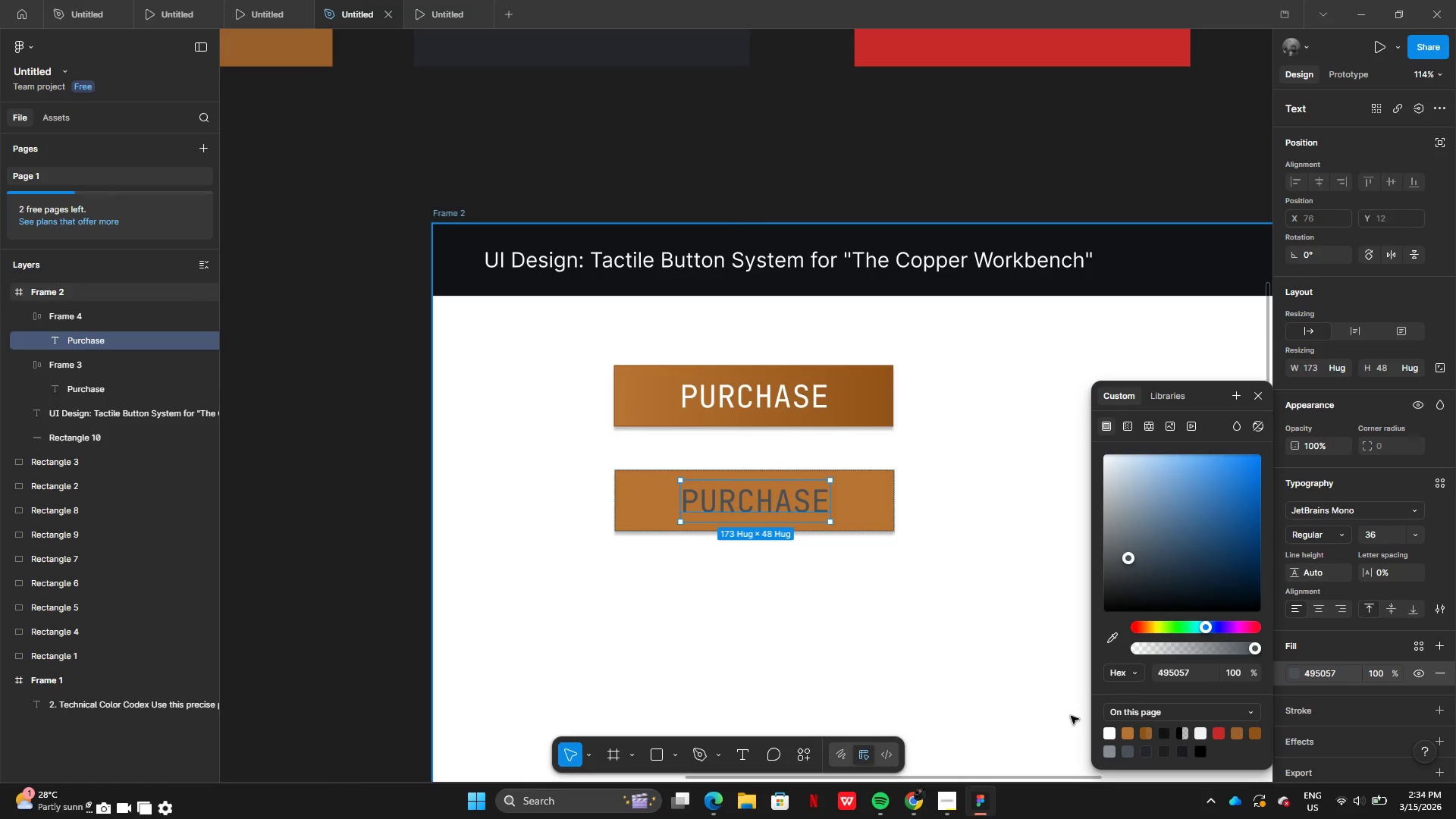 
key(Control+Z)
 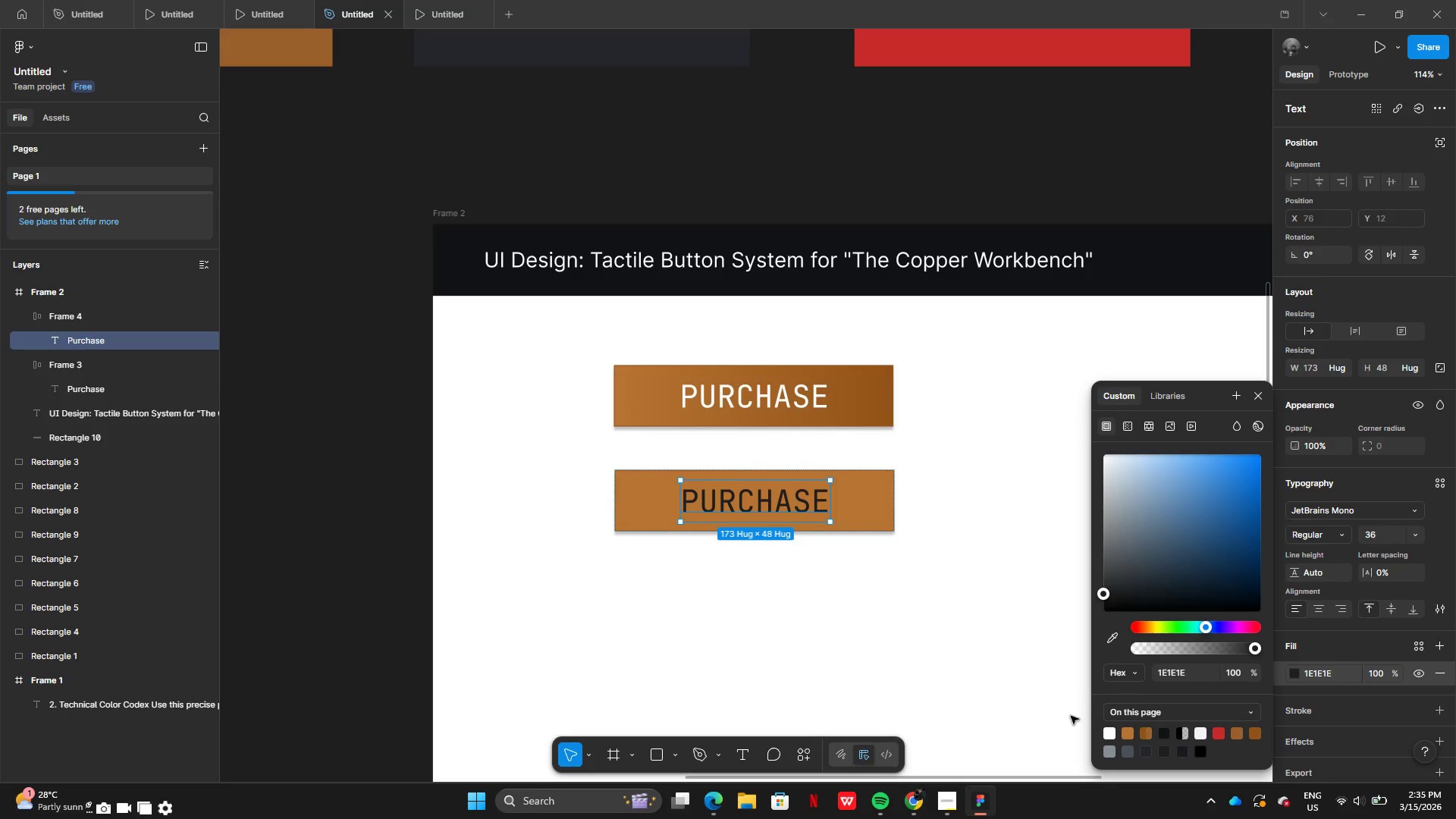 
key(Control+Z)
 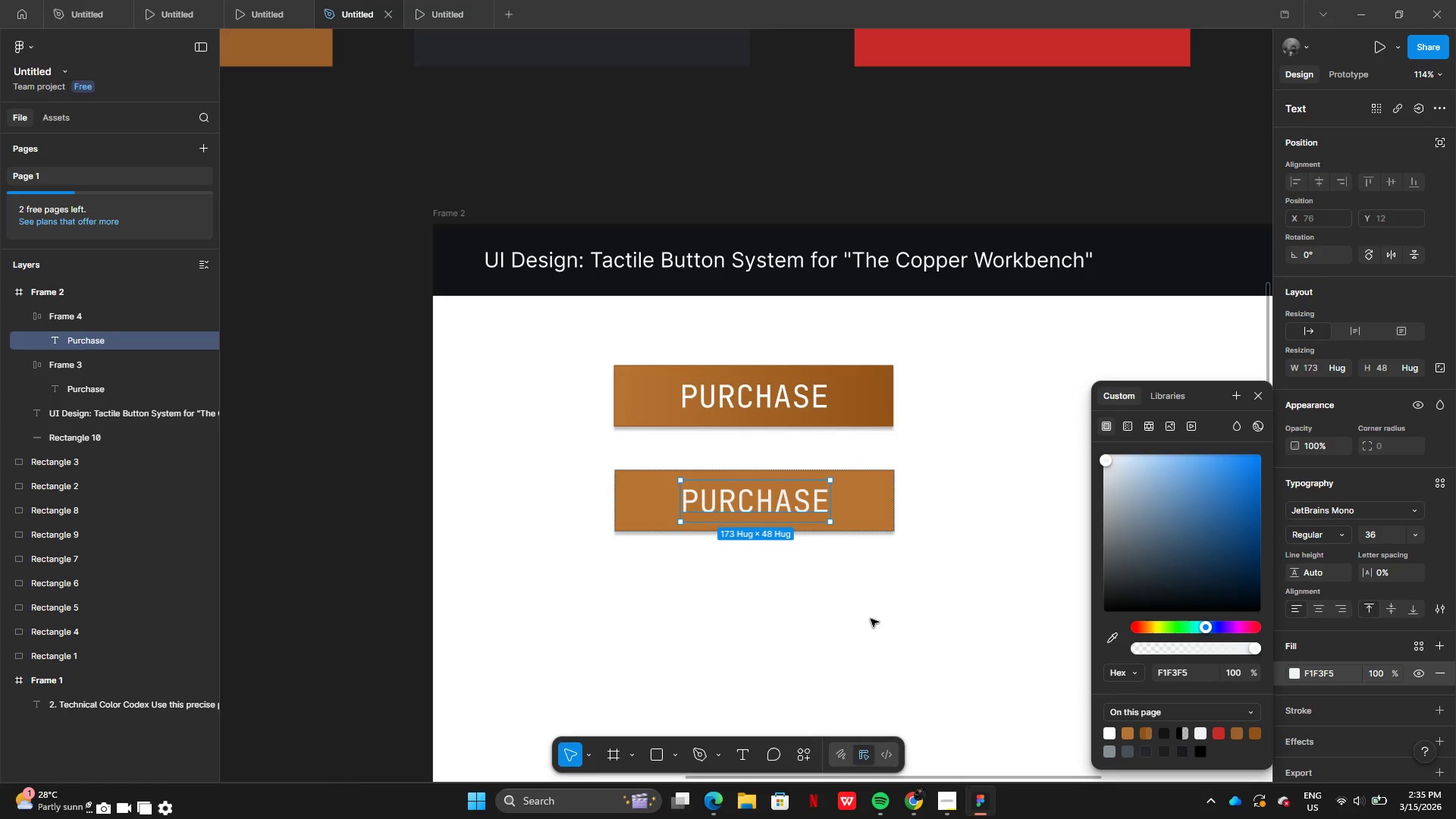 
wait(5.52)
 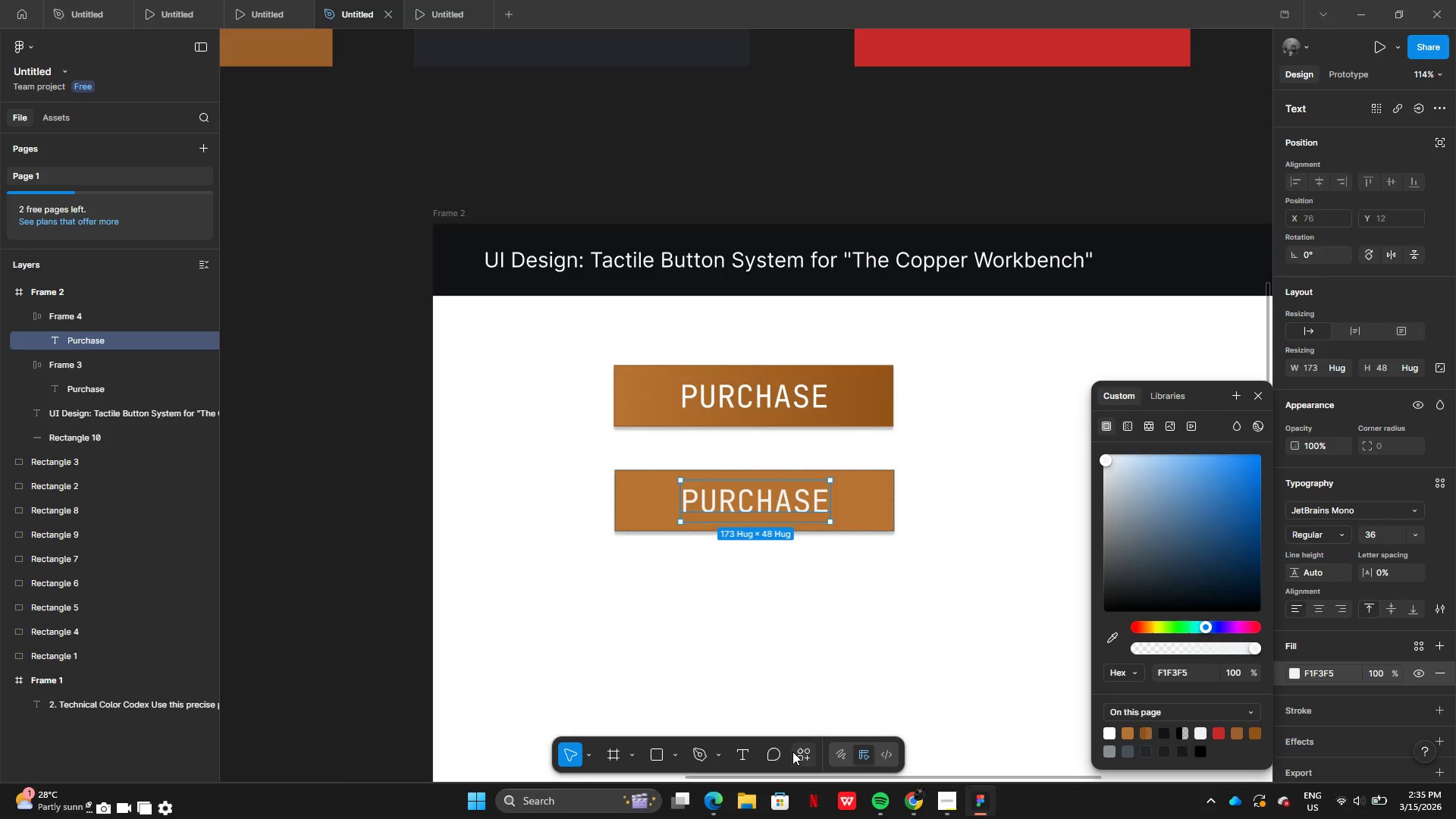 
left_click([867, 510])
 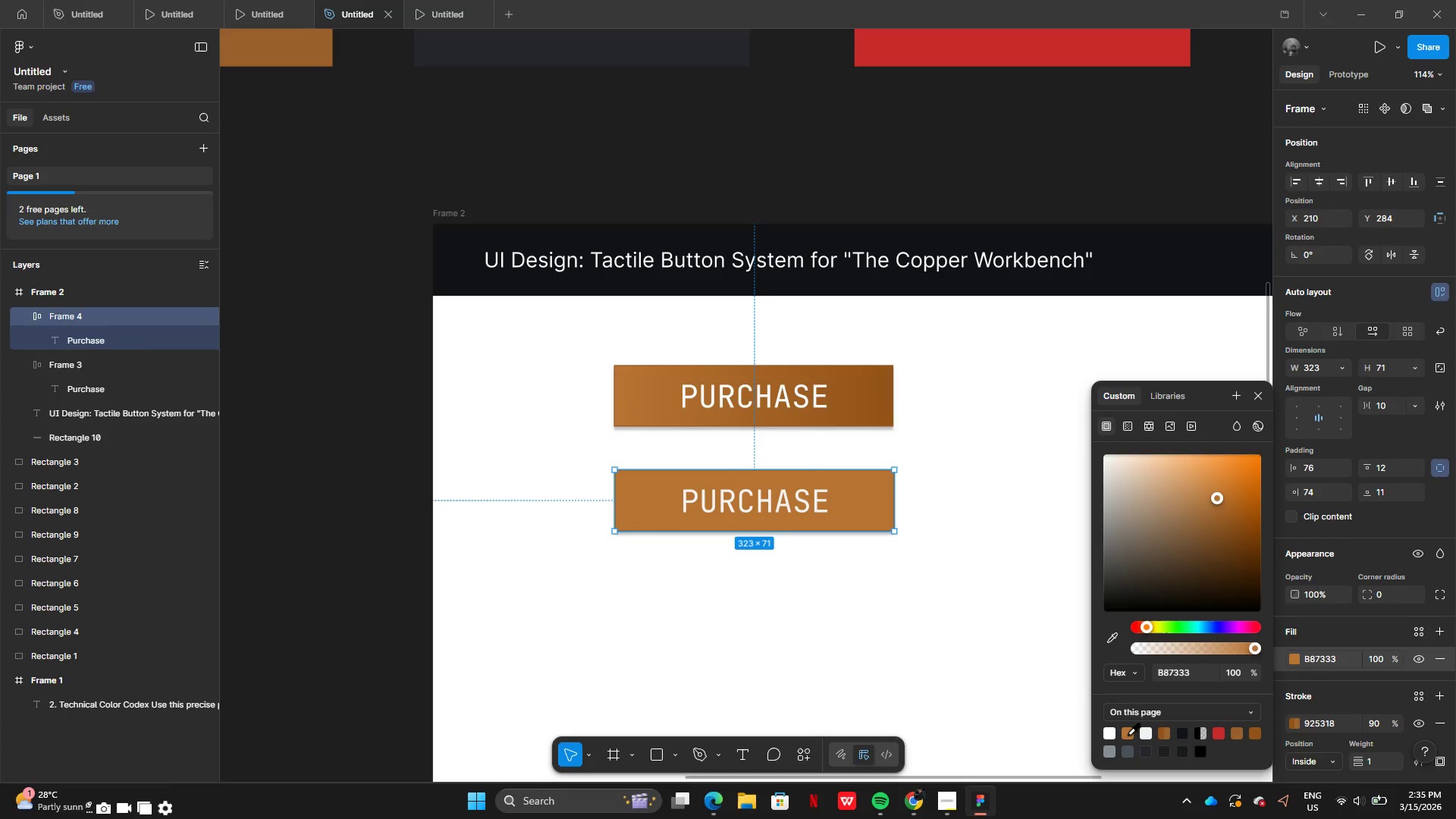 
left_click_drag(start_coordinate=[1210, 494], to_coordinate=[1233, 472])
 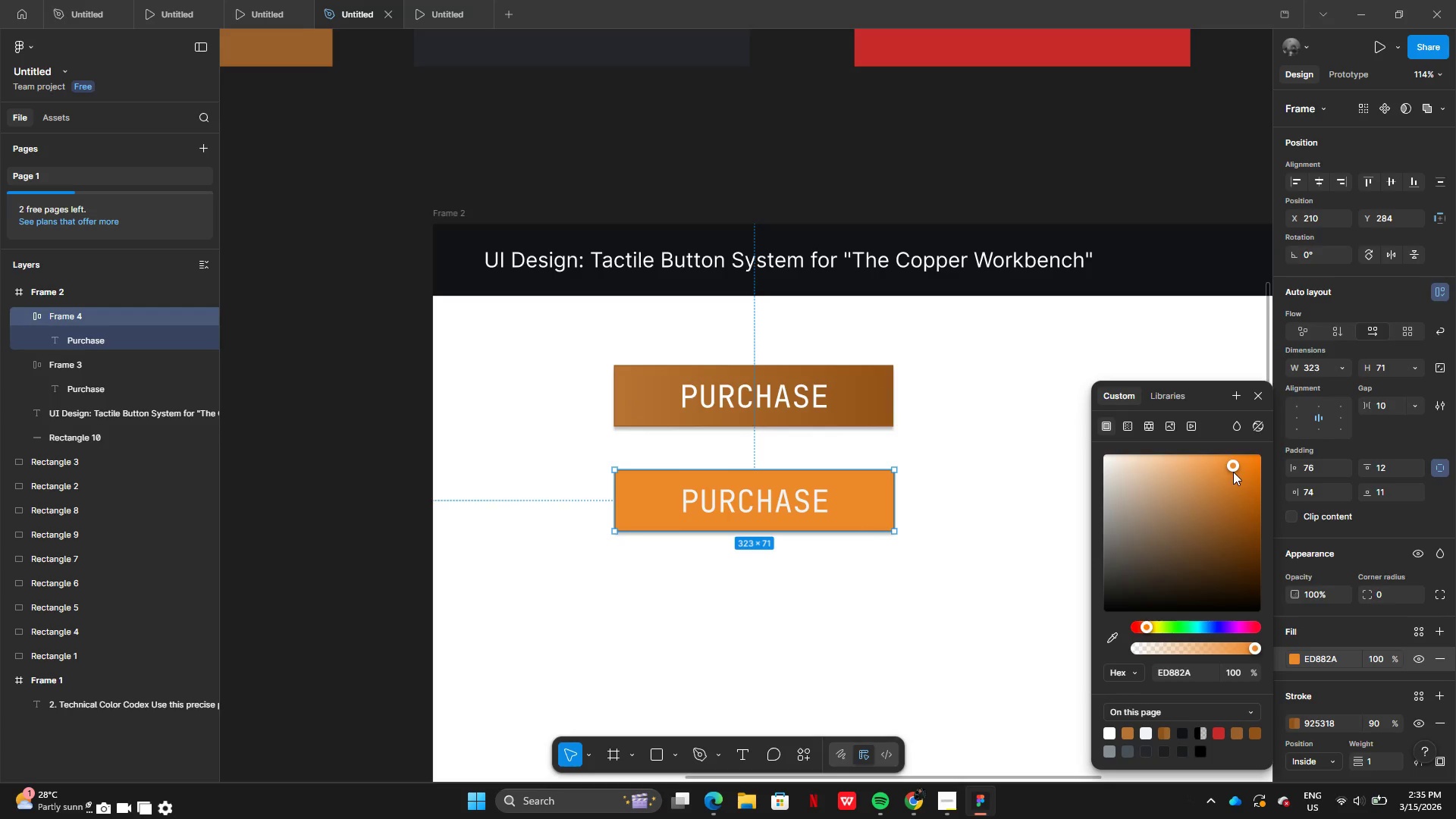 
key(Control+Z)
 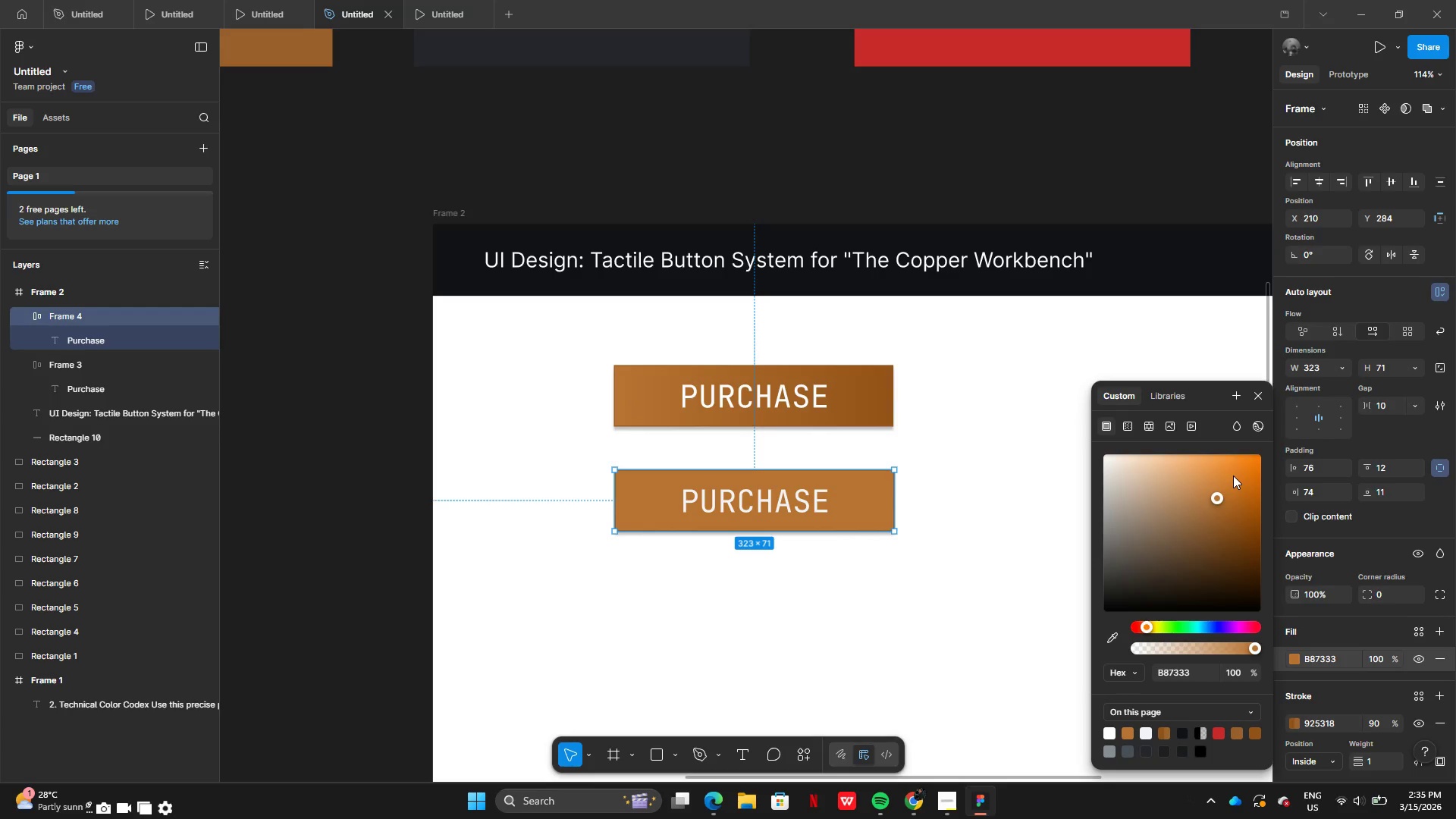 
key(Control+Z)
 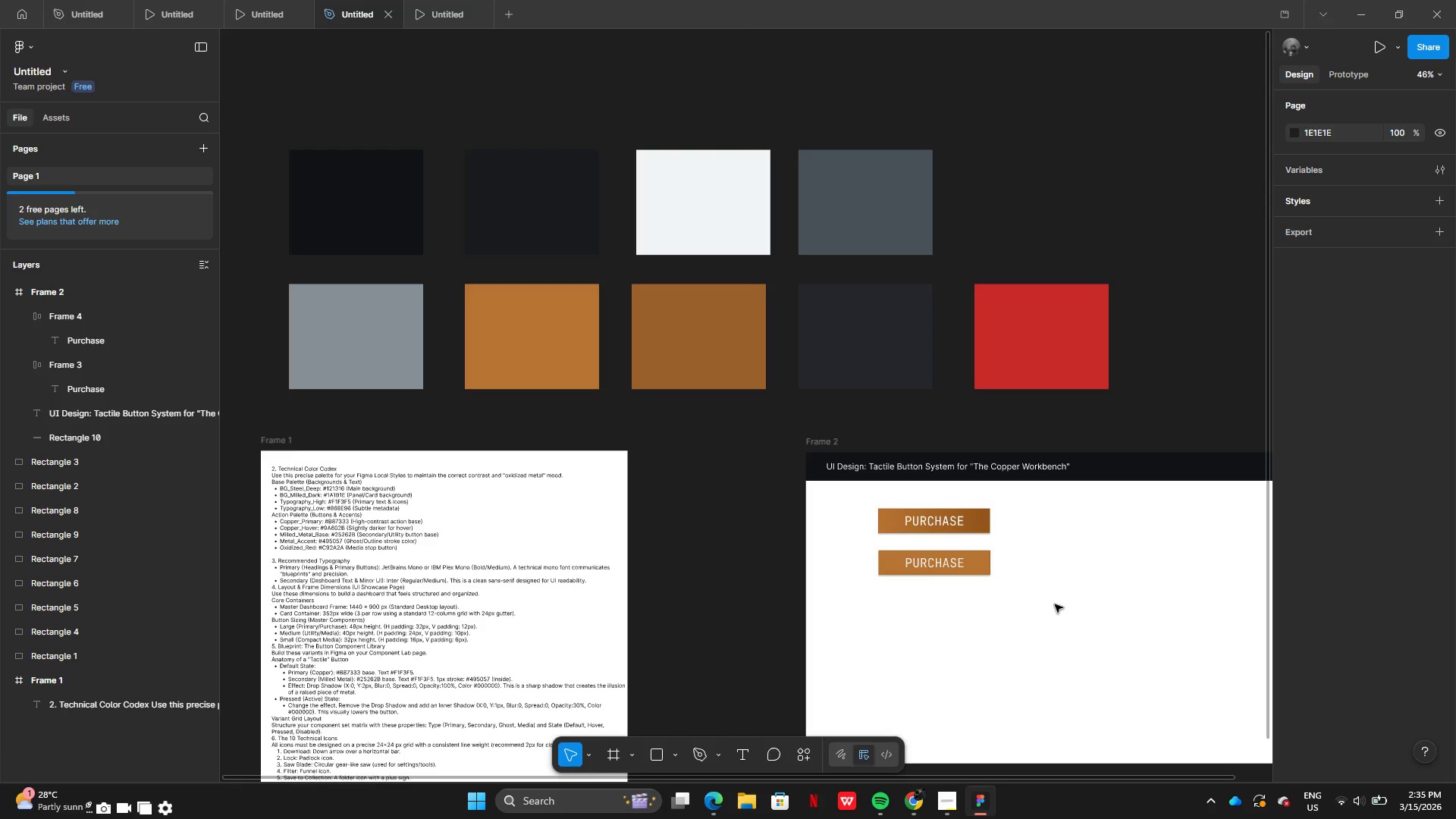 
left_click([852, 498])
 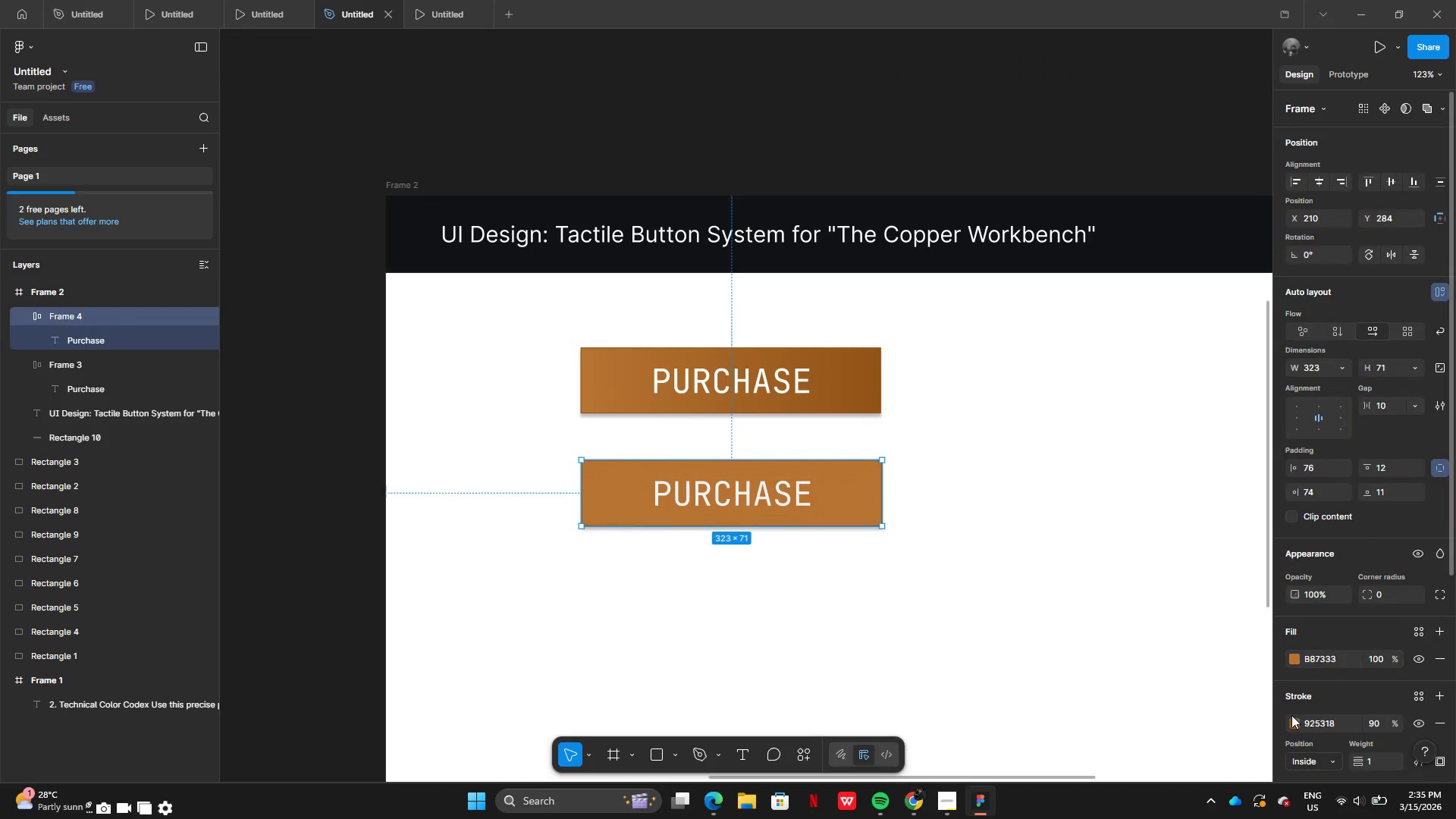 
left_click([1294, 729])
 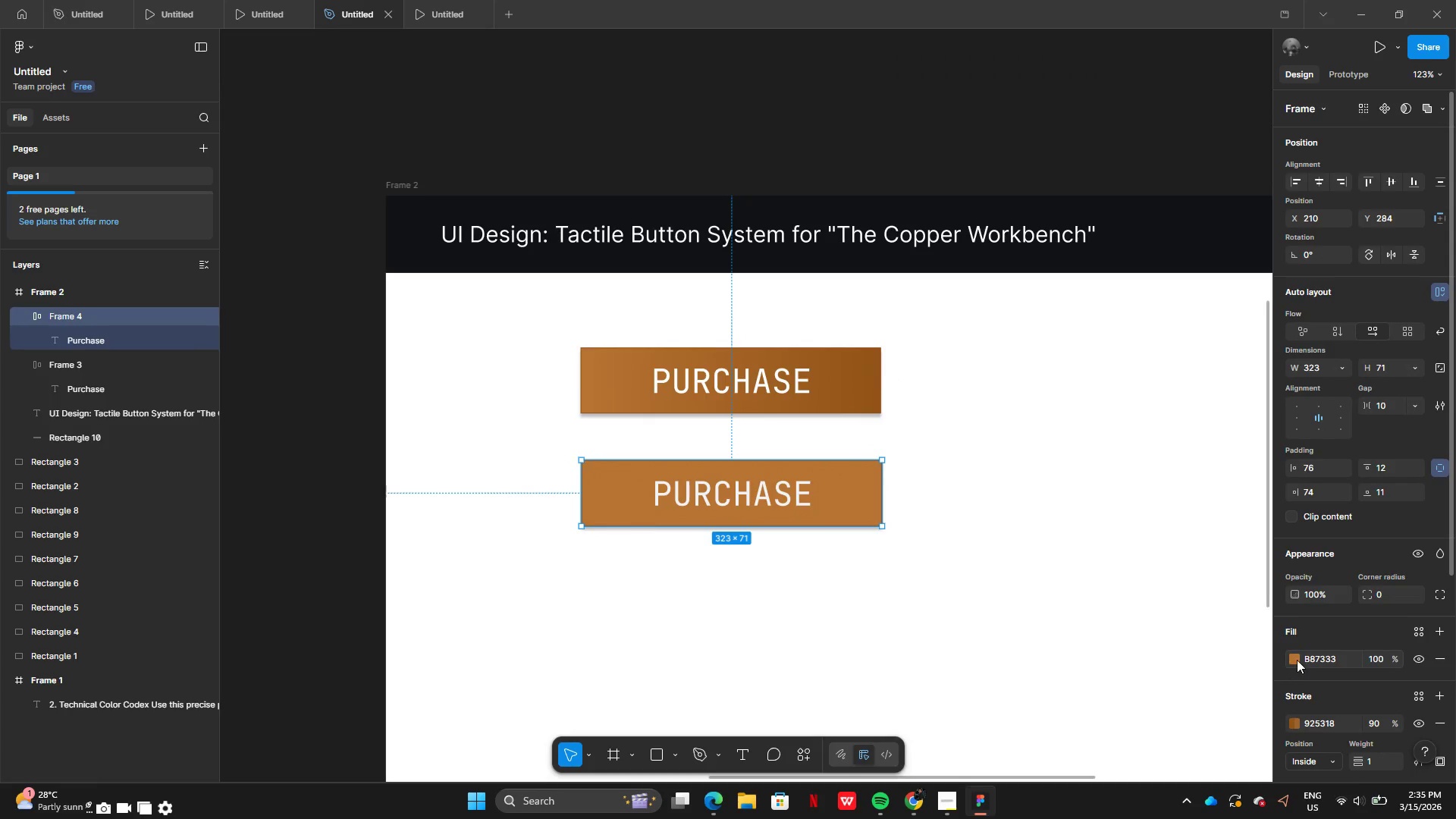 
left_click([1298, 659])
 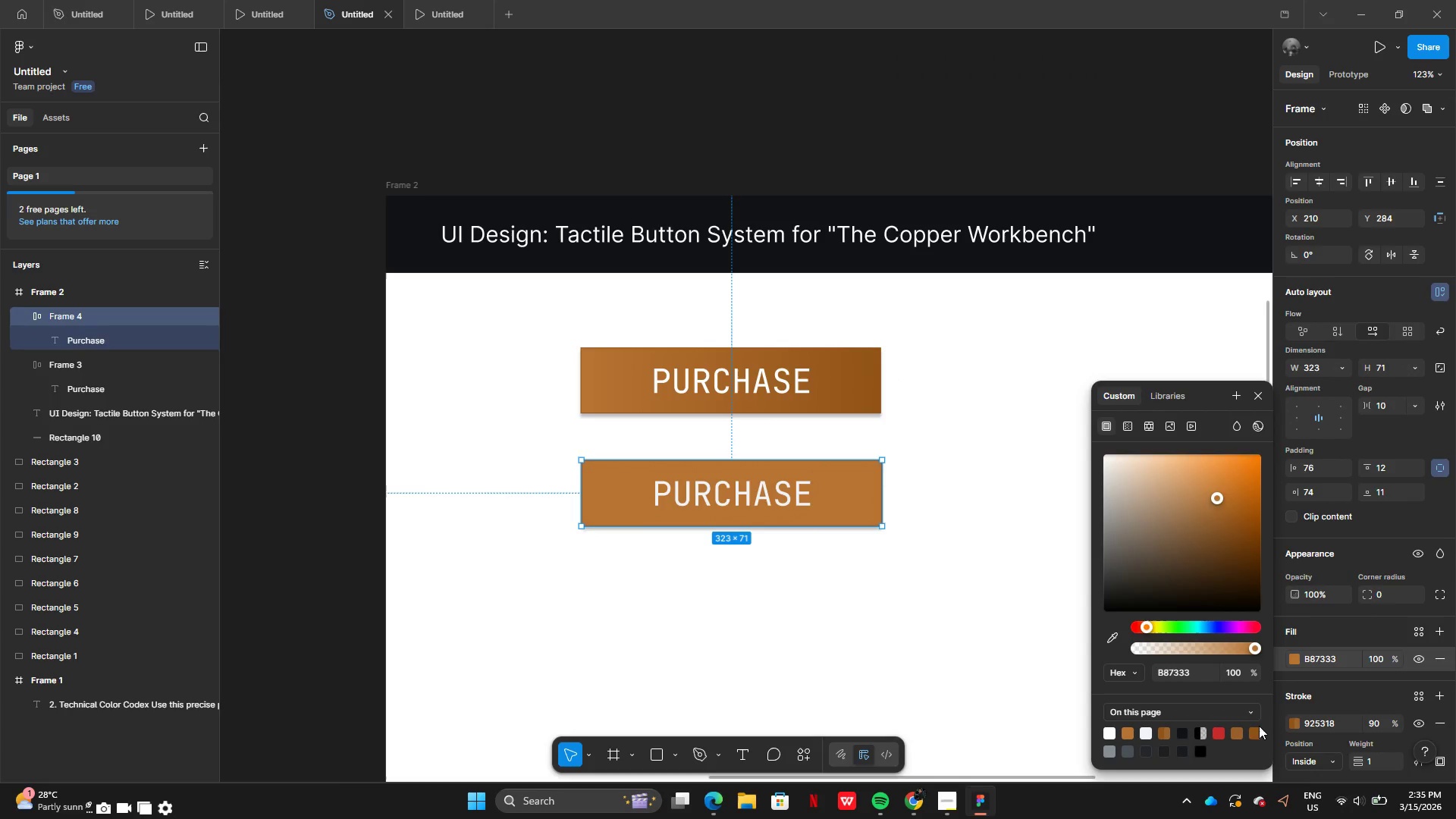 
left_click([1254, 732])
 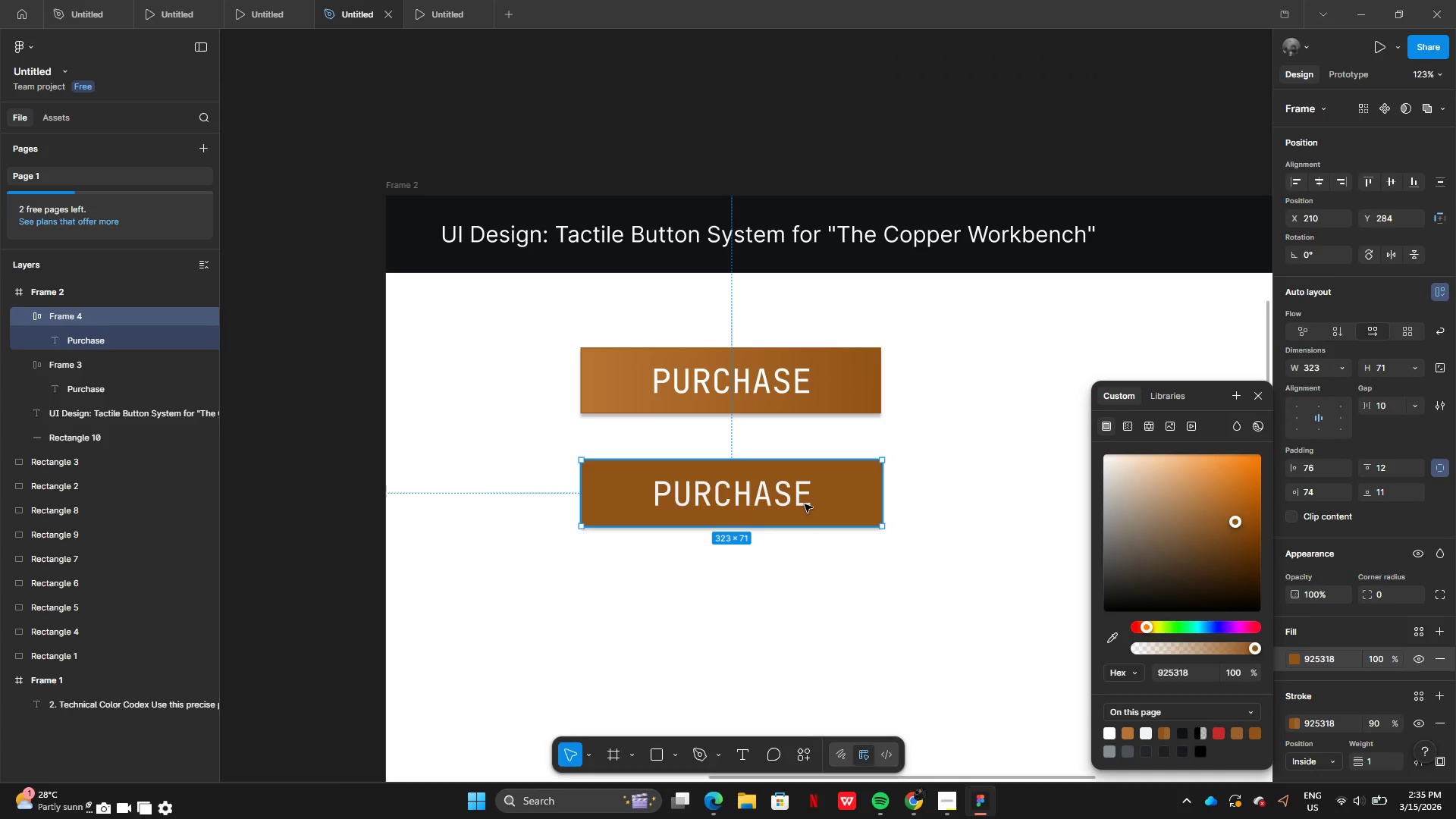 
left_click([829, 387])
 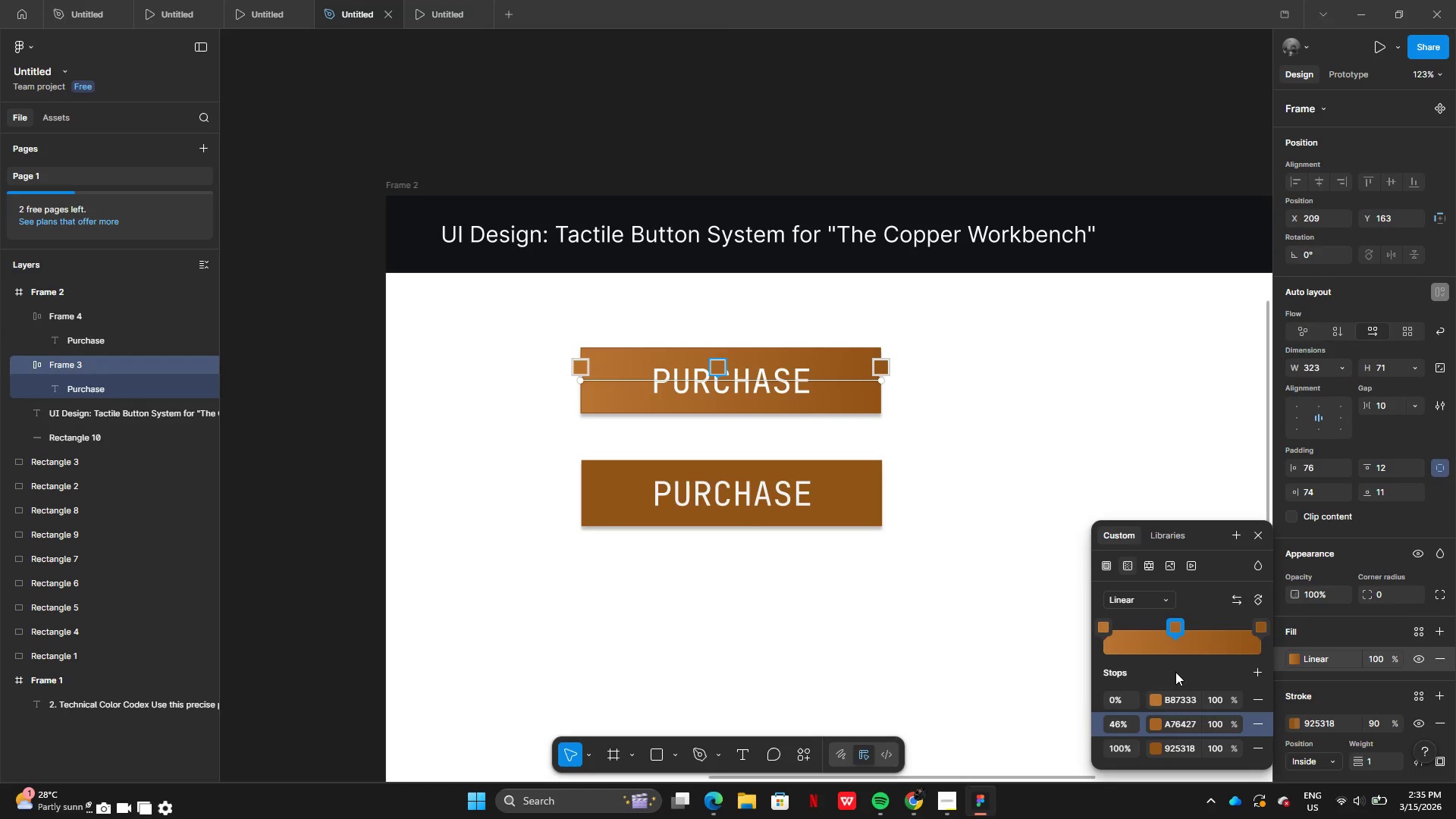 
left_click([1178, 626])
 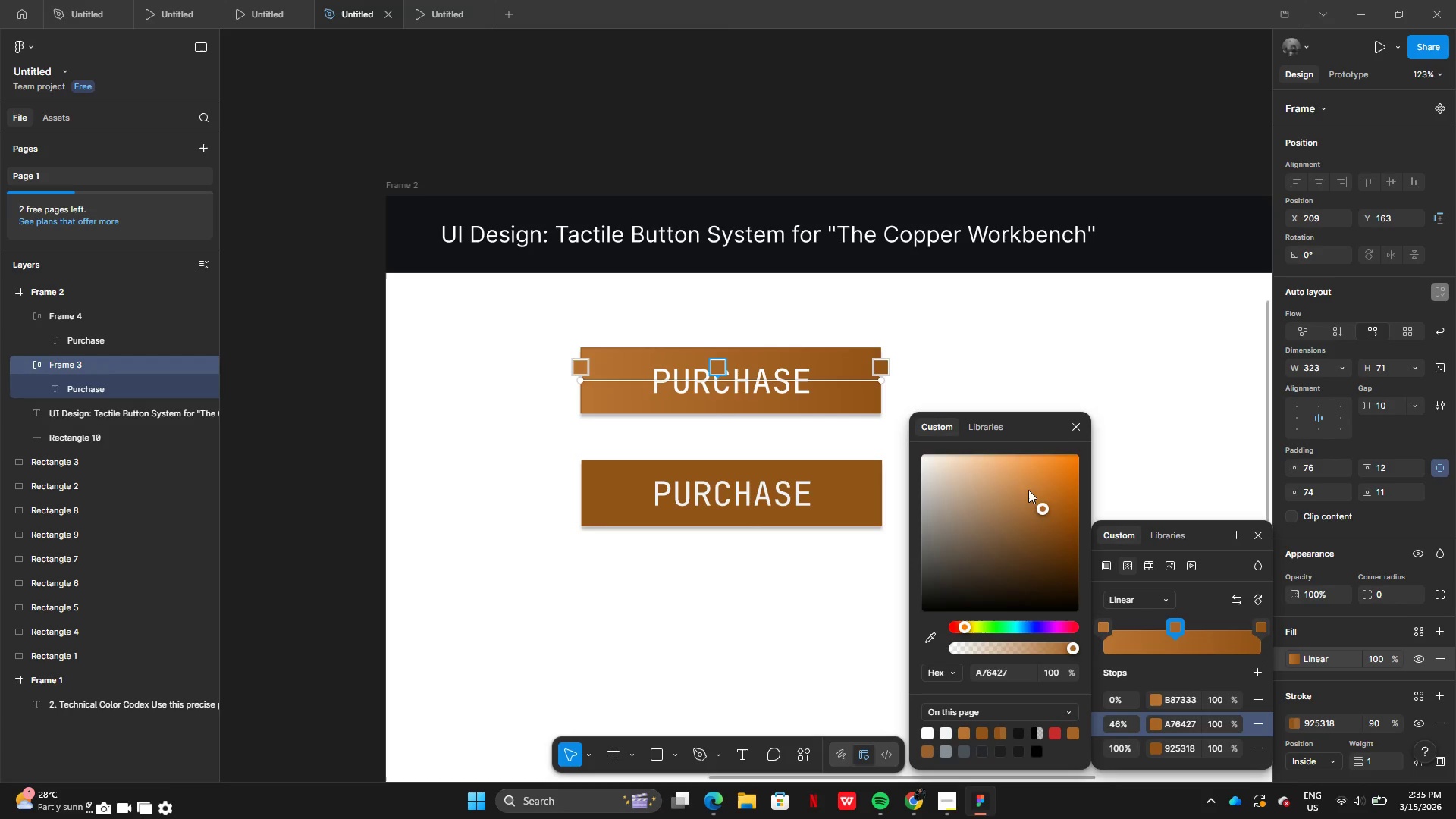 
left_click_drag(start_coordinate=[1025, 485], to_coordinate=[1008, 484])
 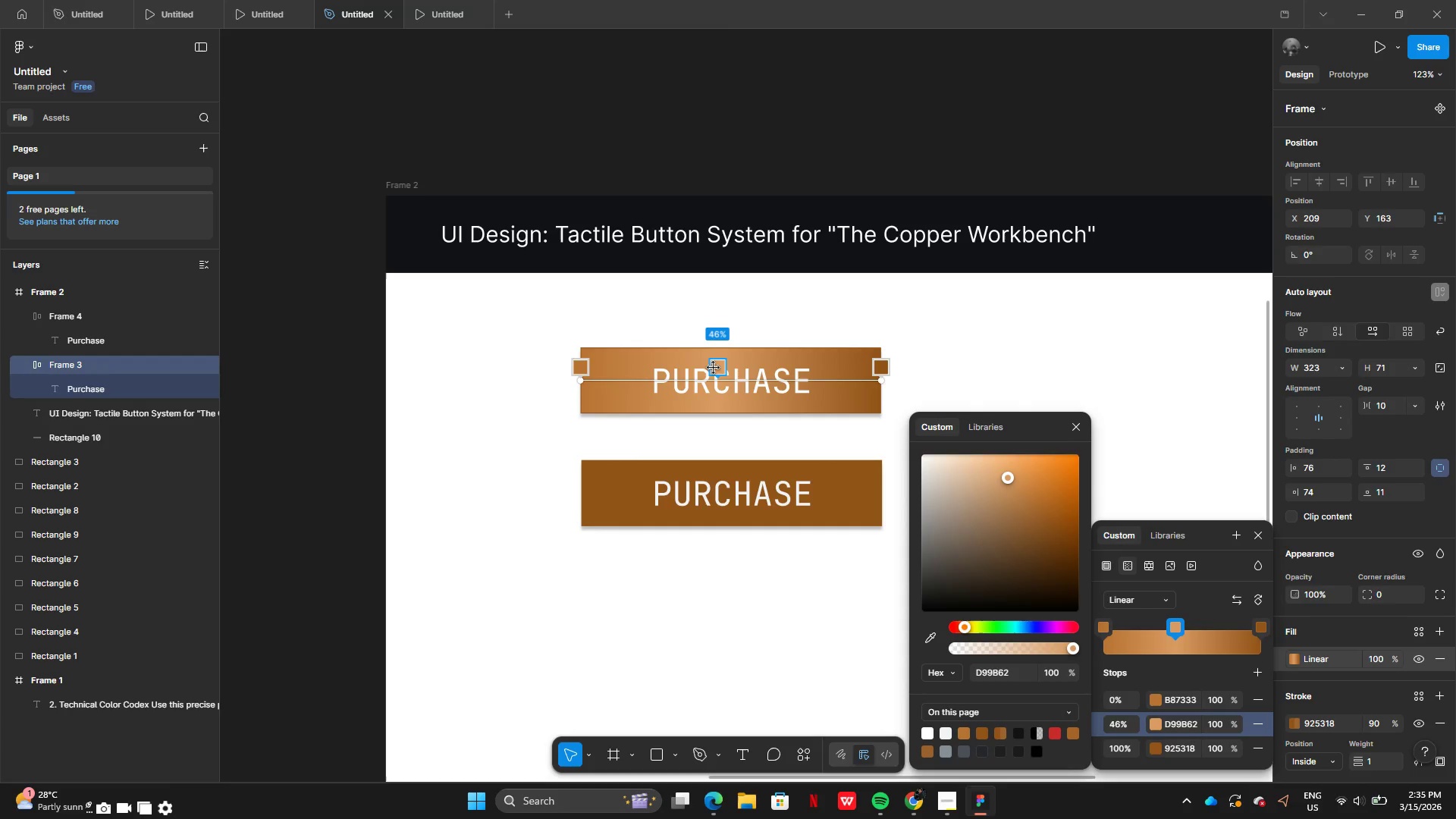 
left_click_drag(start_coordinate=[714, 368], to_coordinate=[729, 372])
 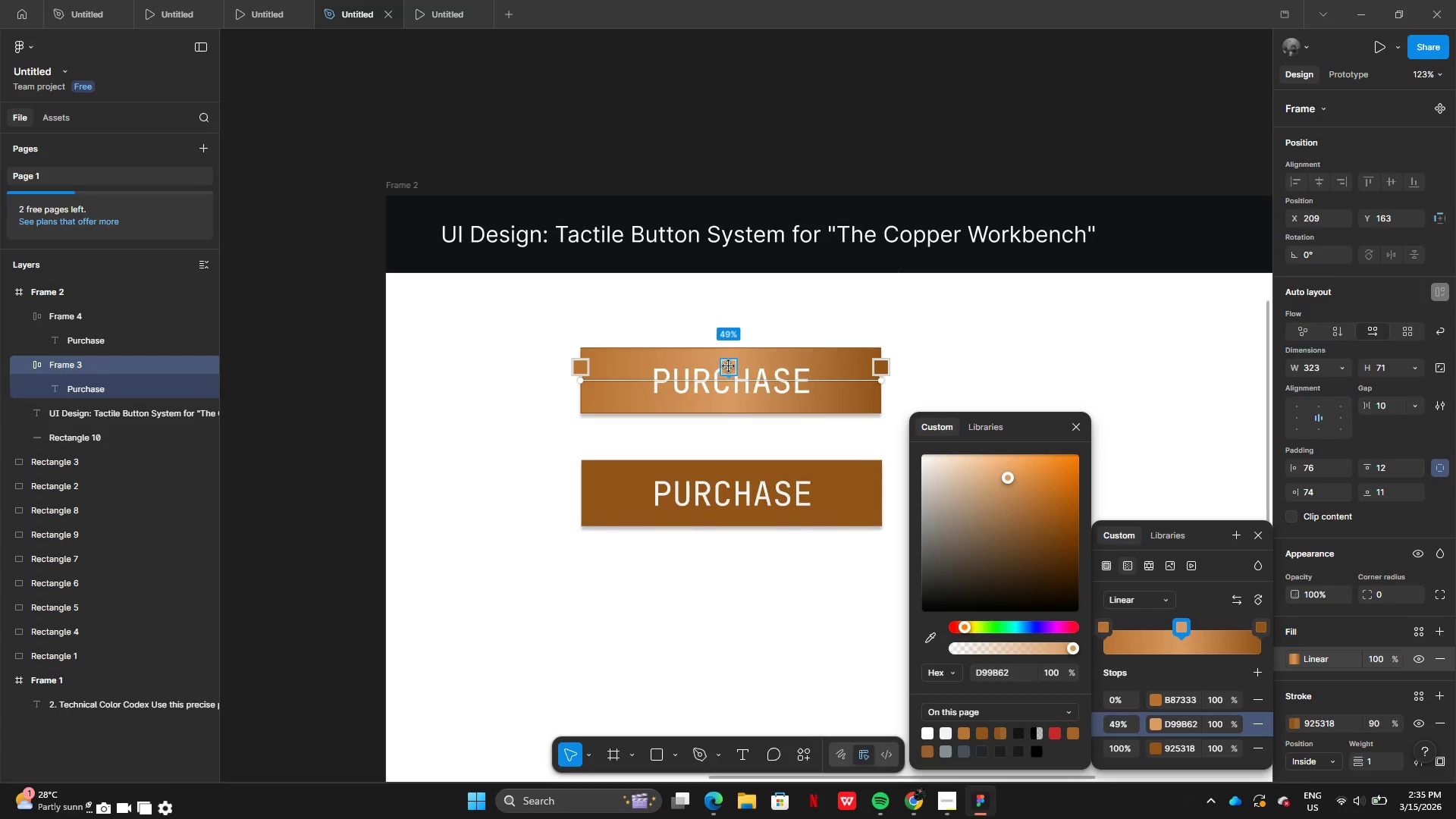 
left_click([1142, 597])
 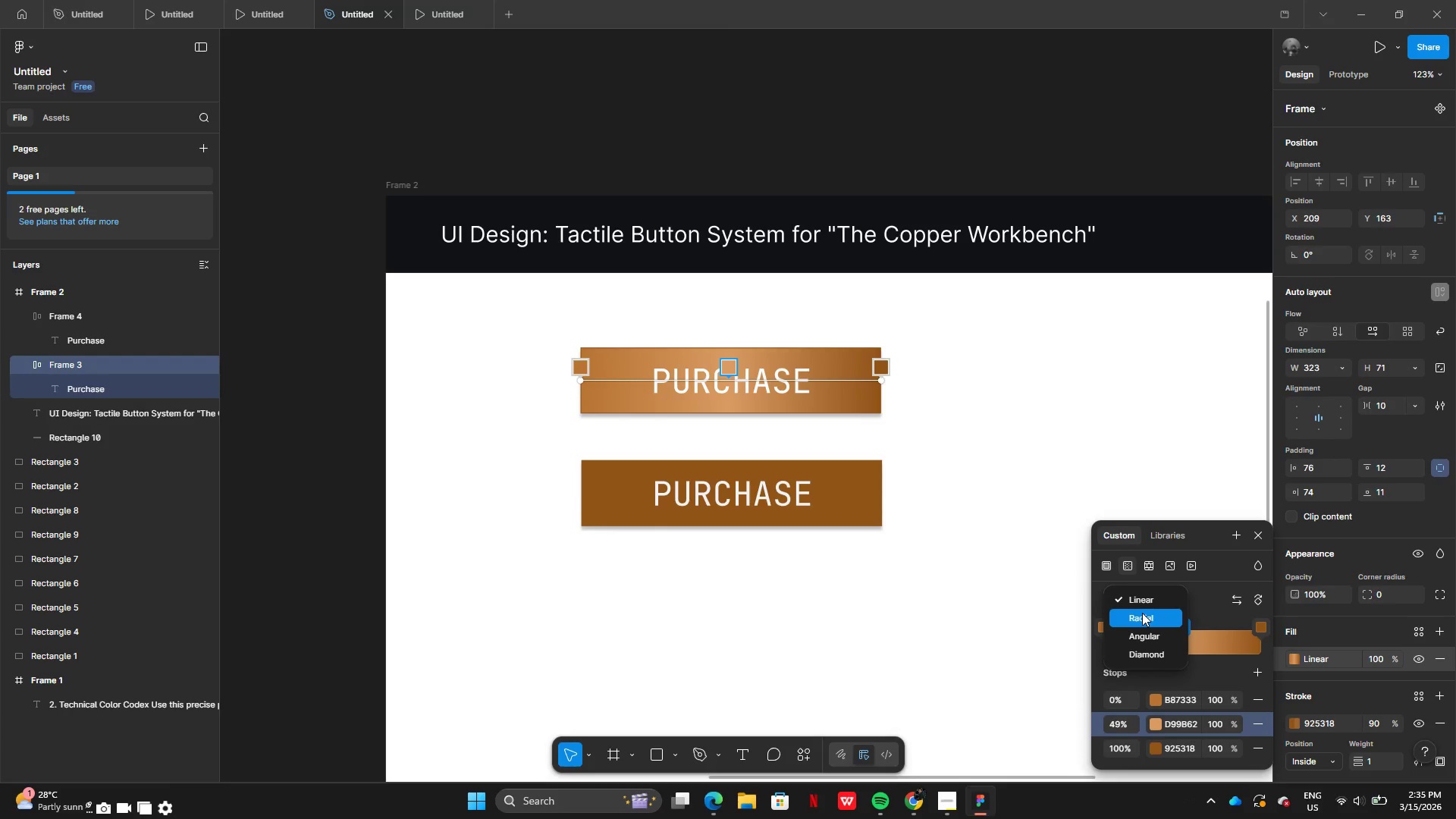 
left_click([1142, 613])
 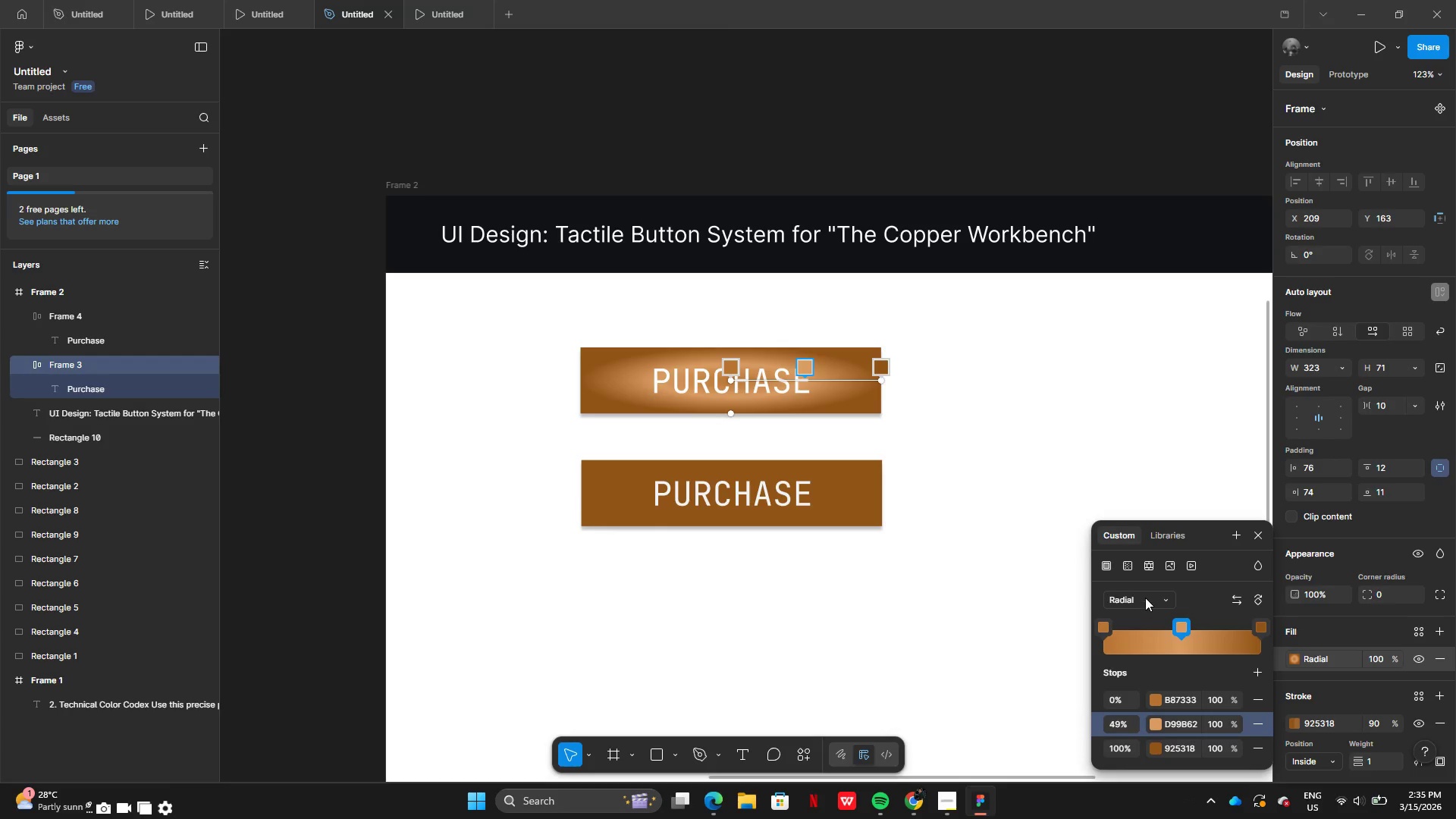 
left_click([1145, 598])
 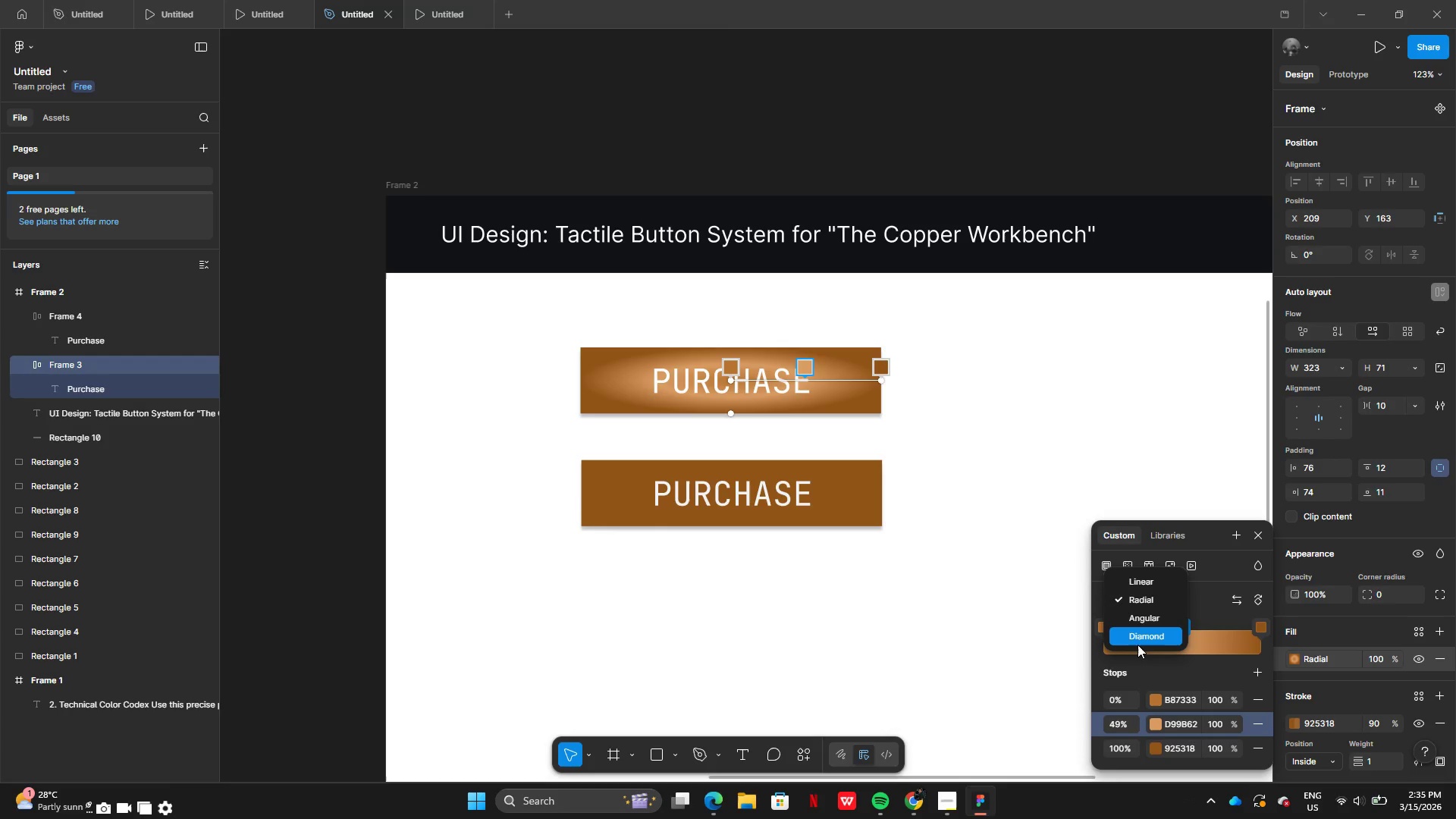 
left_click([1138, 645])
 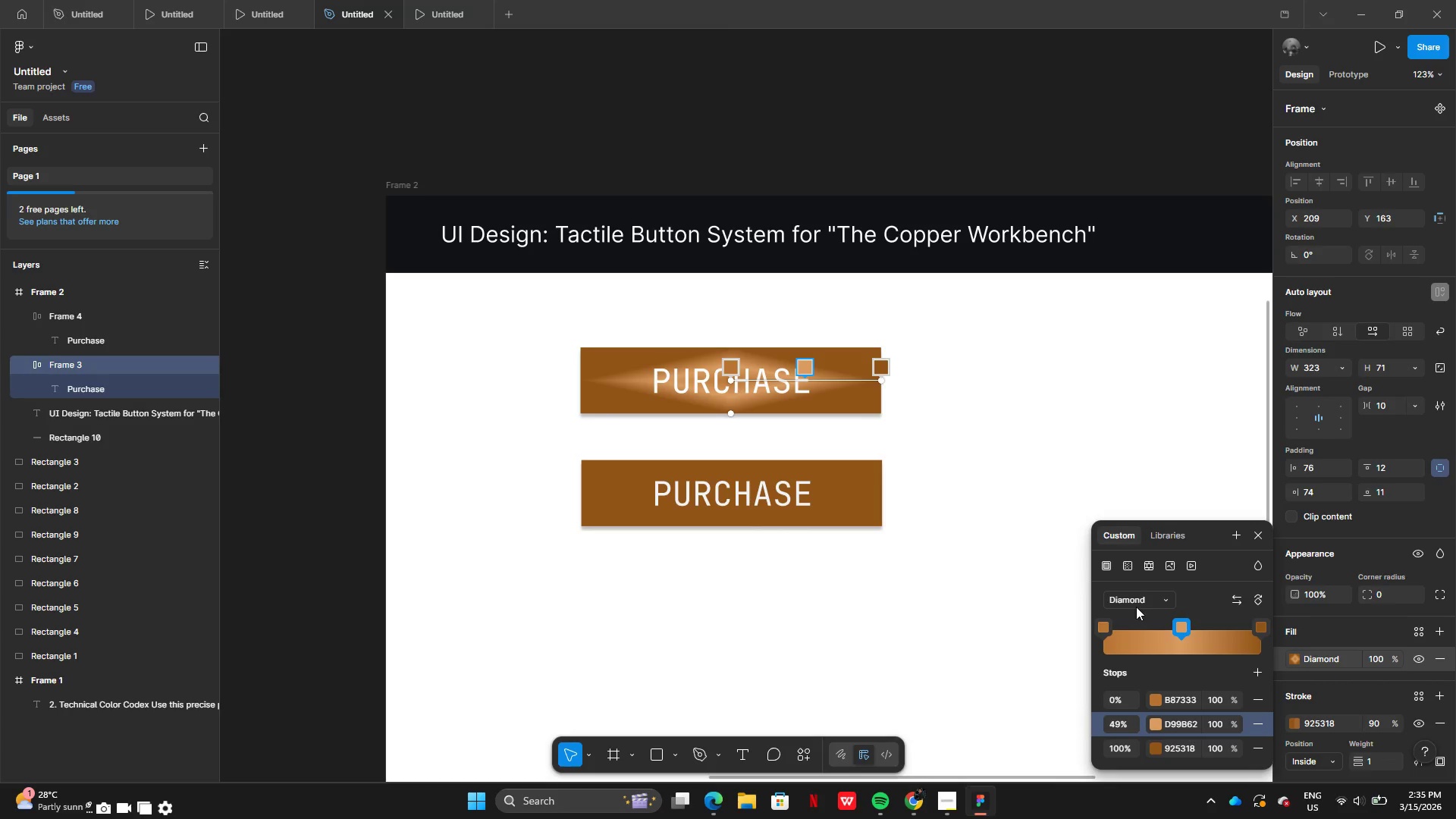 
left_click([1135, 597])
 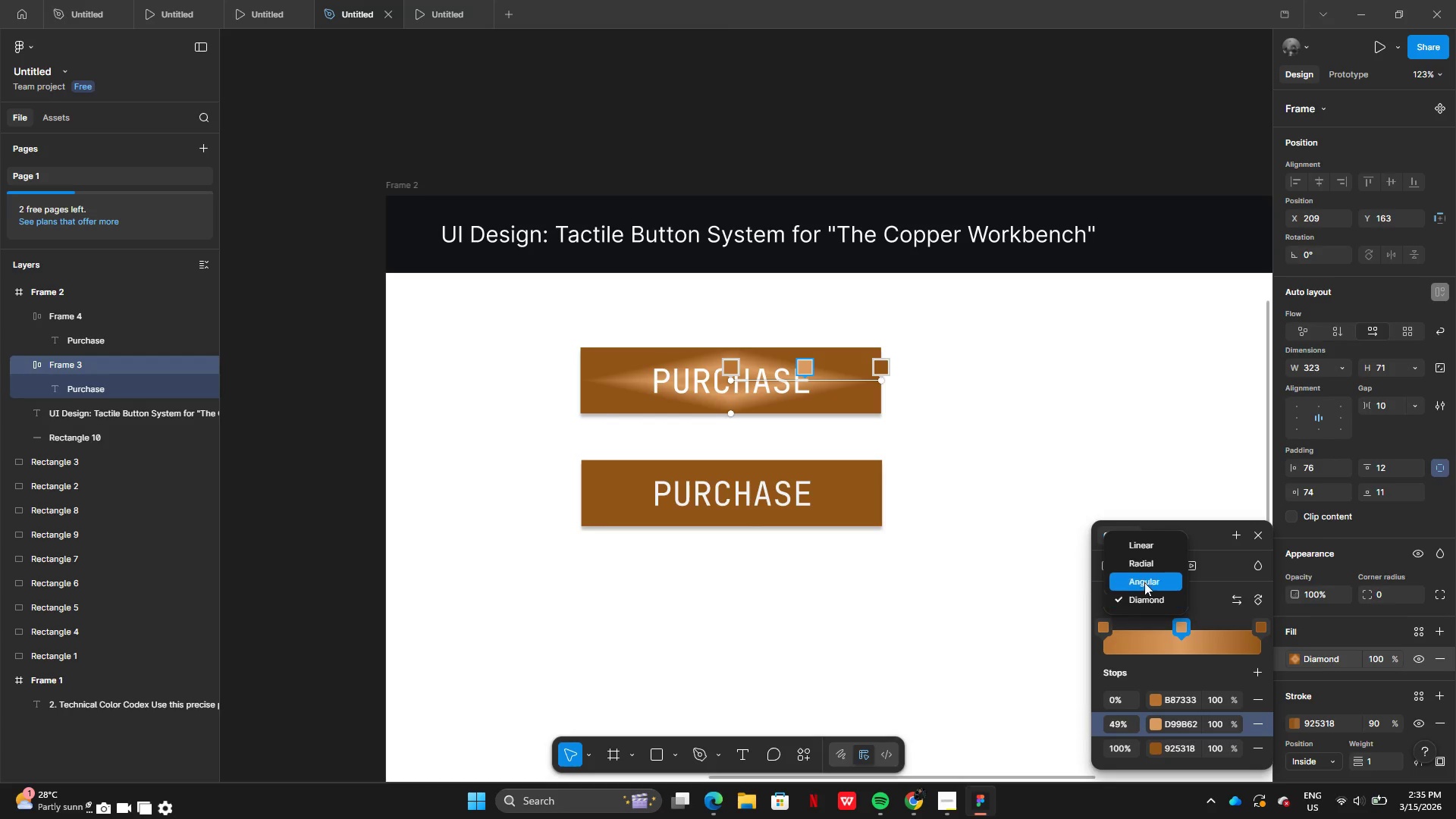 
left_click([1144, 582])
 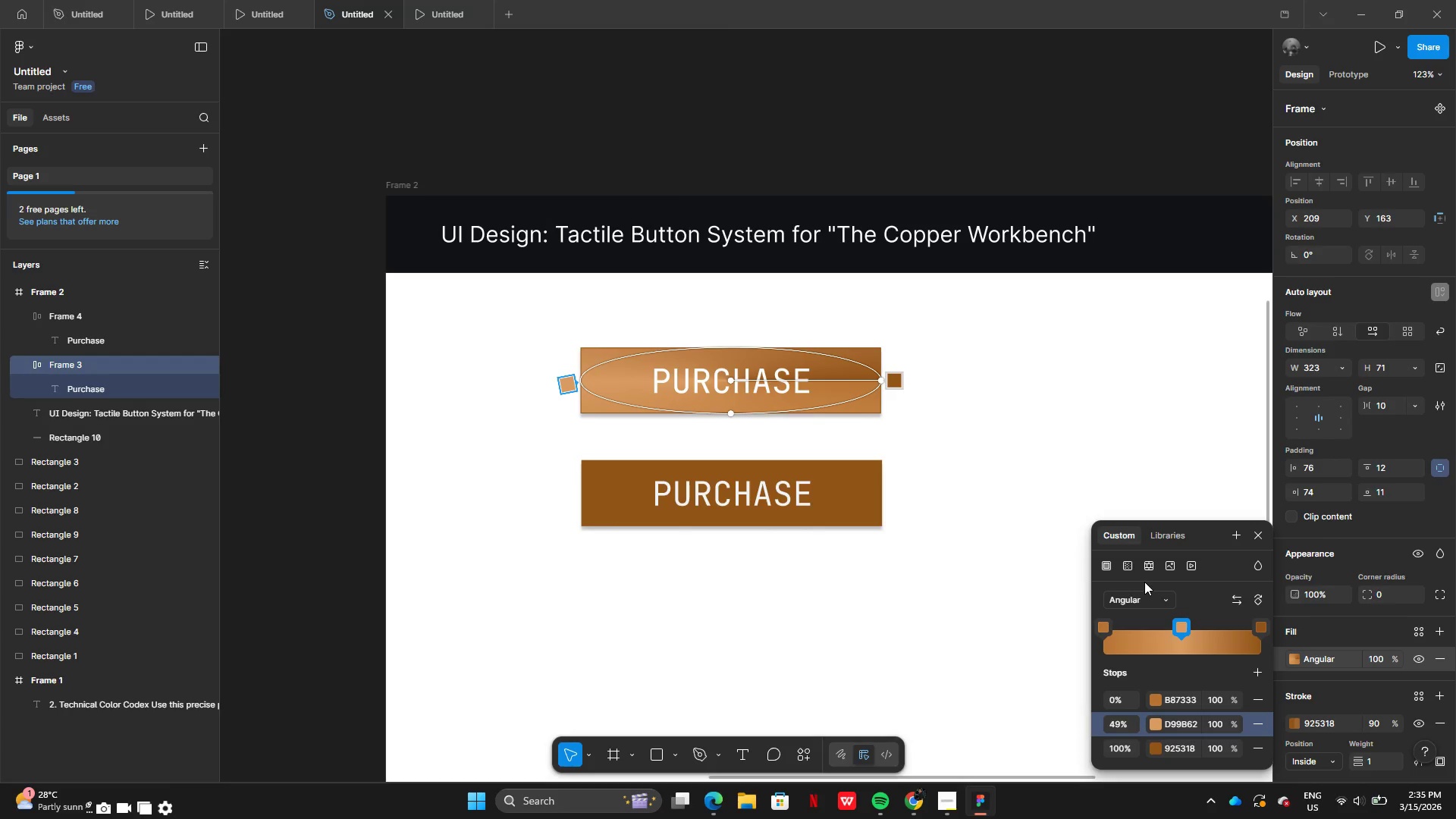 
left_click([1147, 596])
 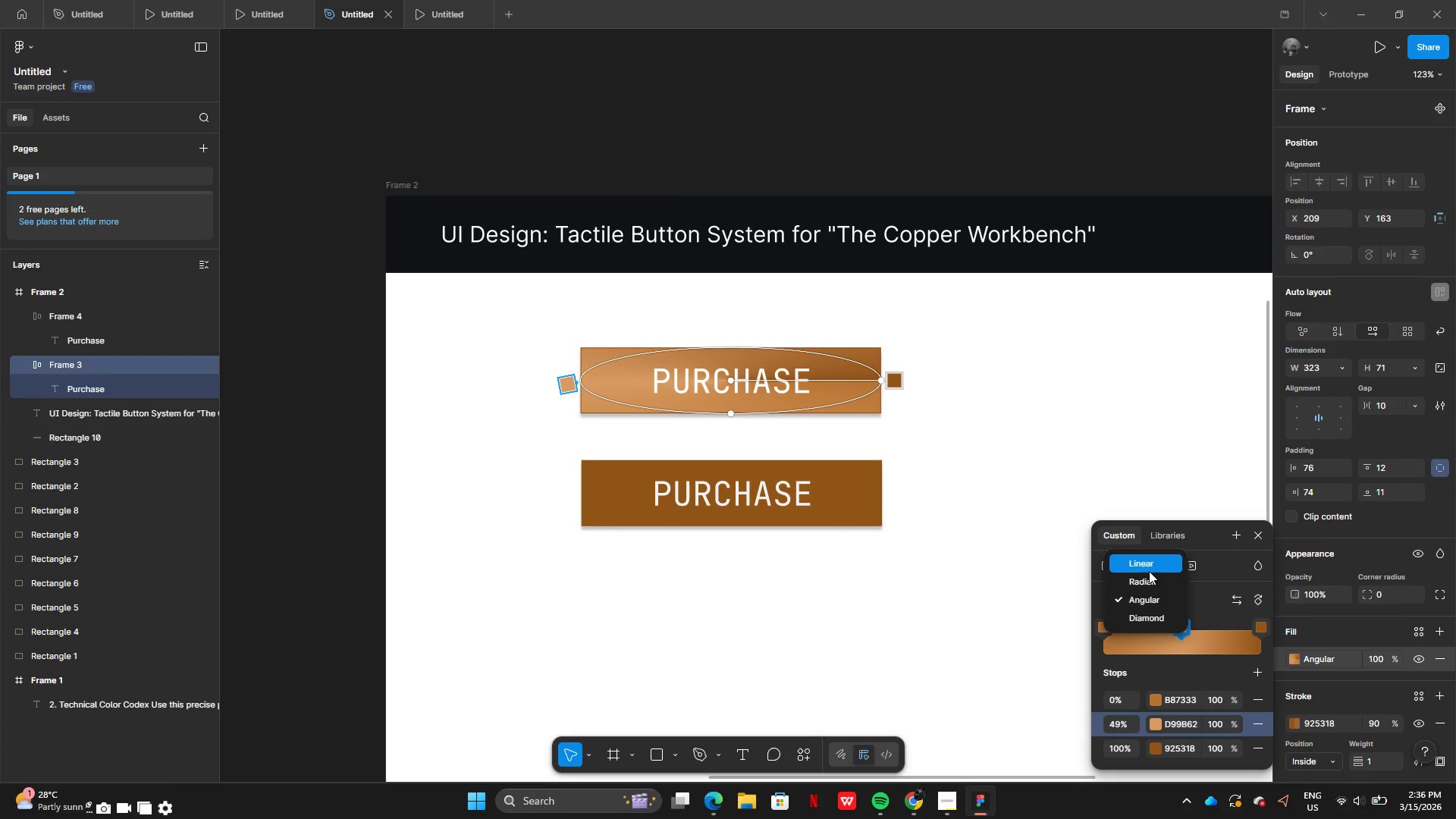 
left_click([1149, 564])
 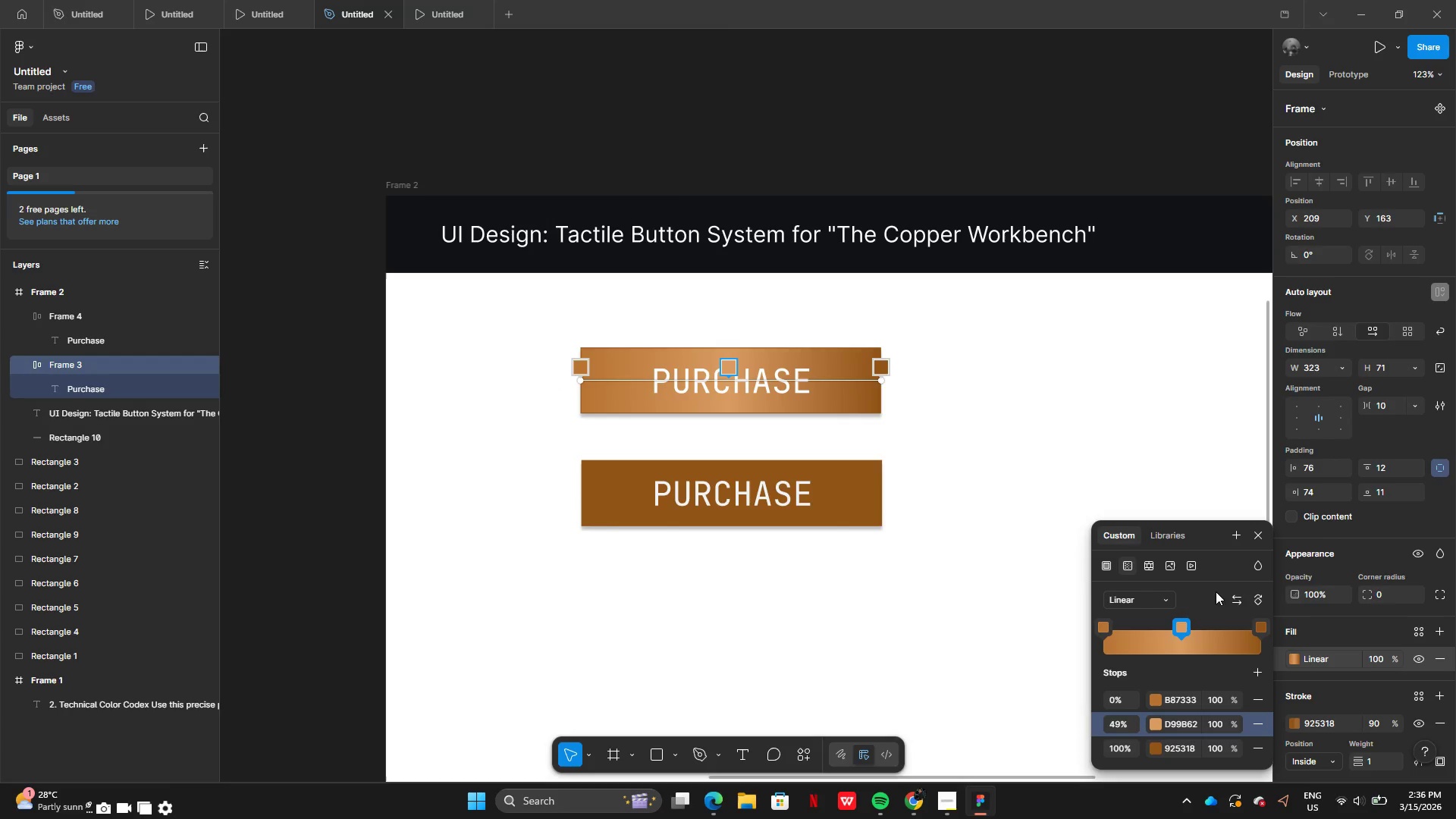 
left_click([1244, 606])
 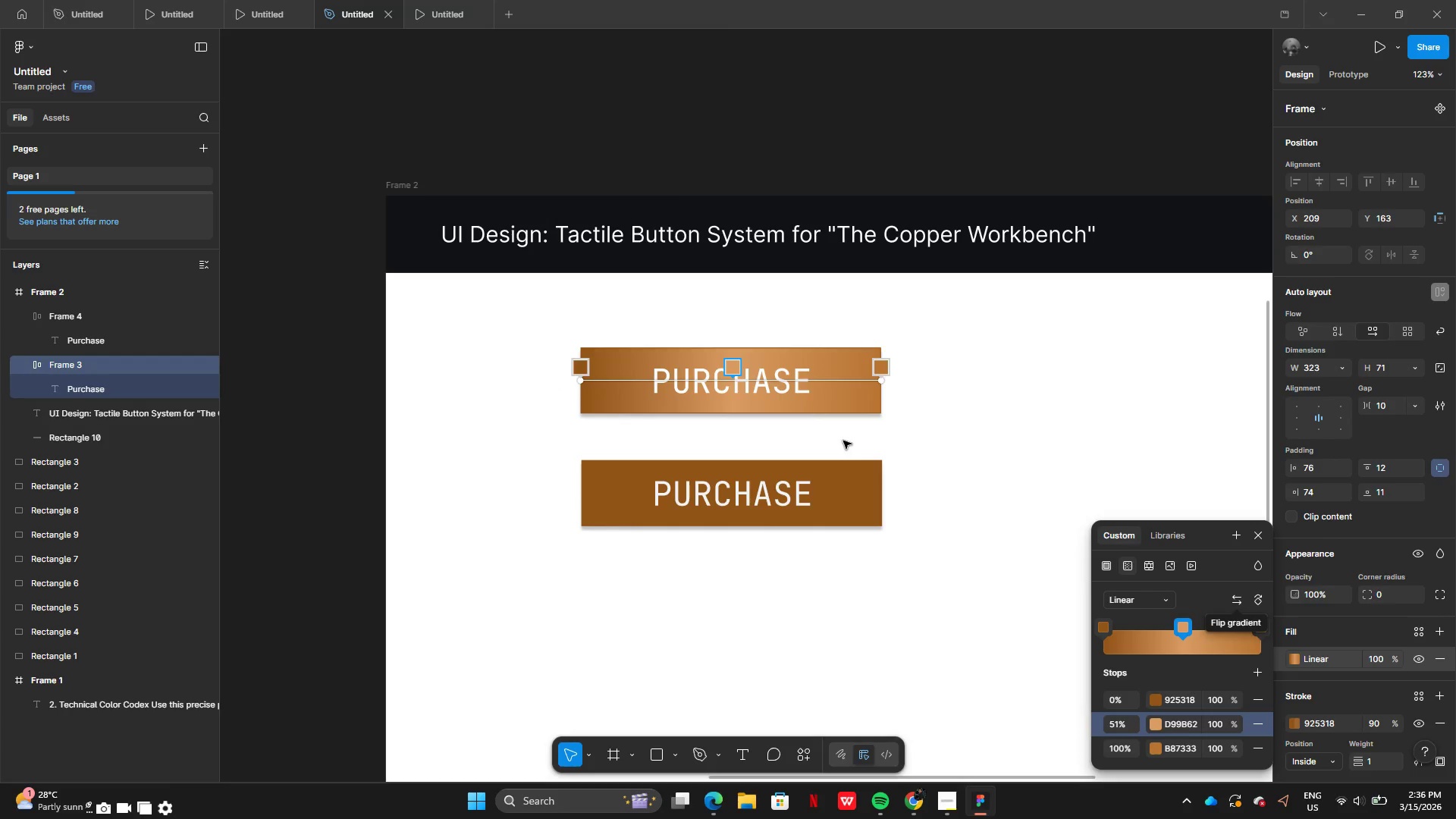 
left_click_drag(start_coordinate=[734, 371], to_coordinate=[727, 372])
 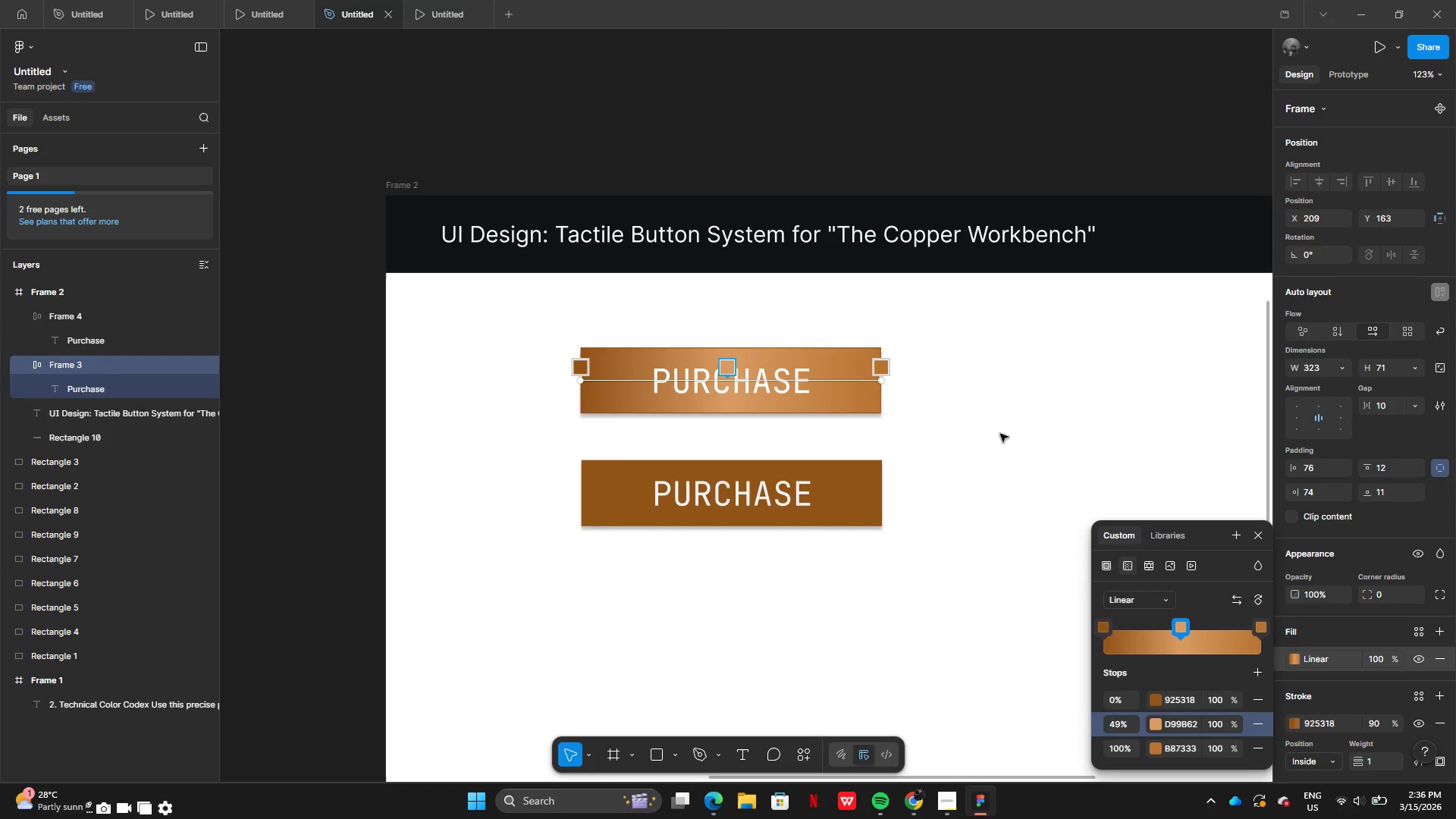 
left_click([1000, 434])
 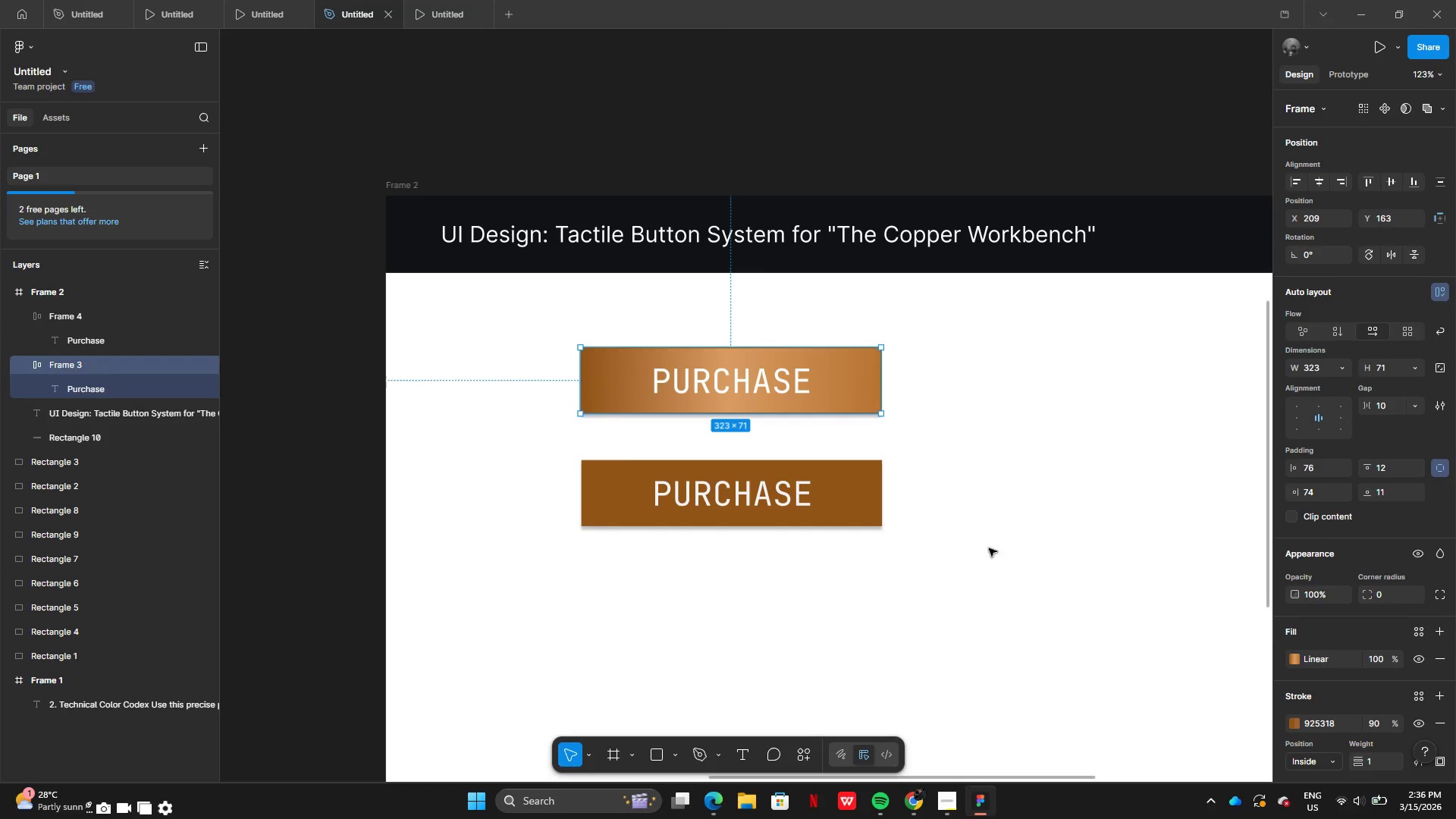 
left_click([989, 548])
 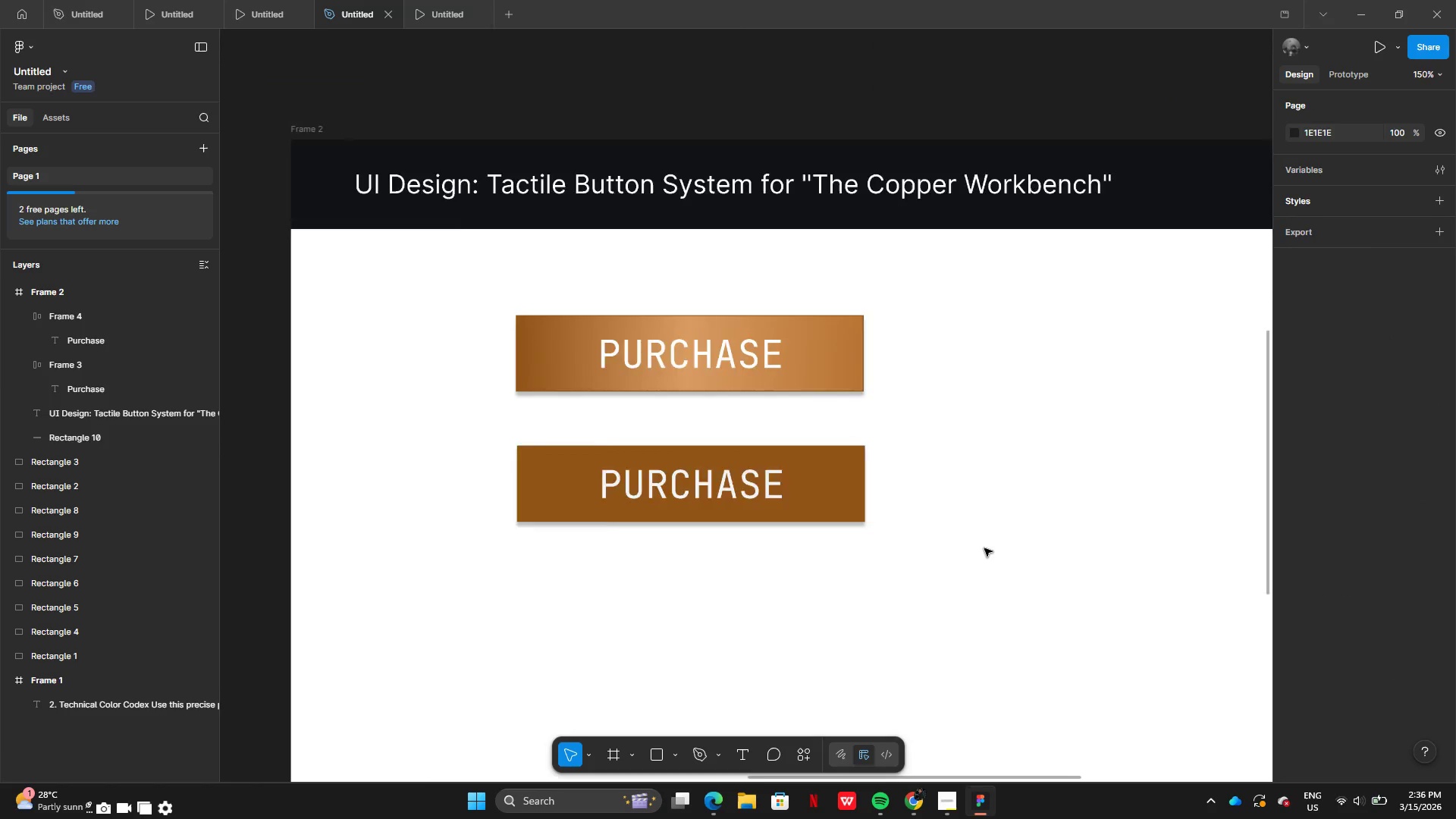 
left_click([773, 498])
 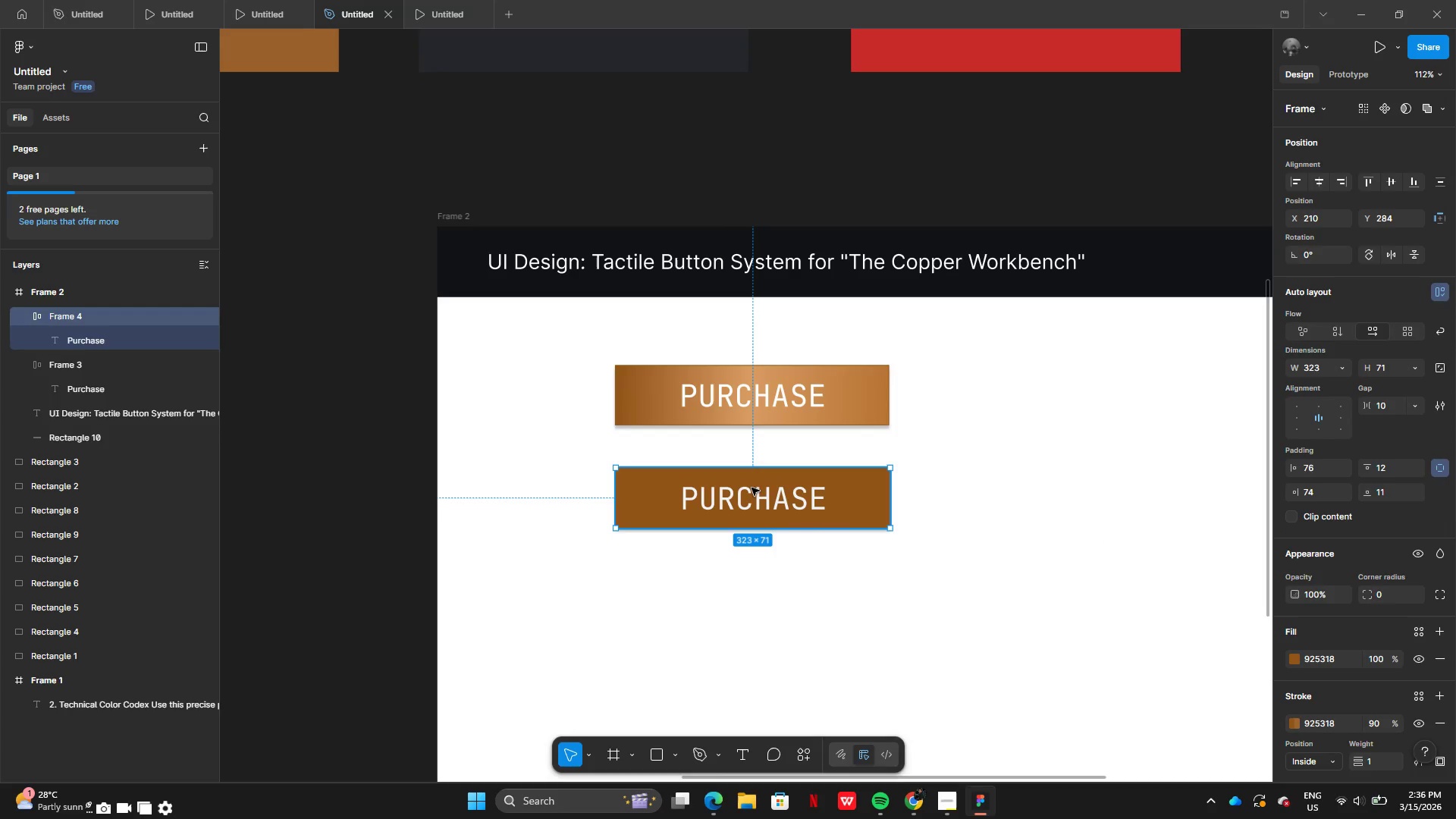 
left_click([755, 491])
 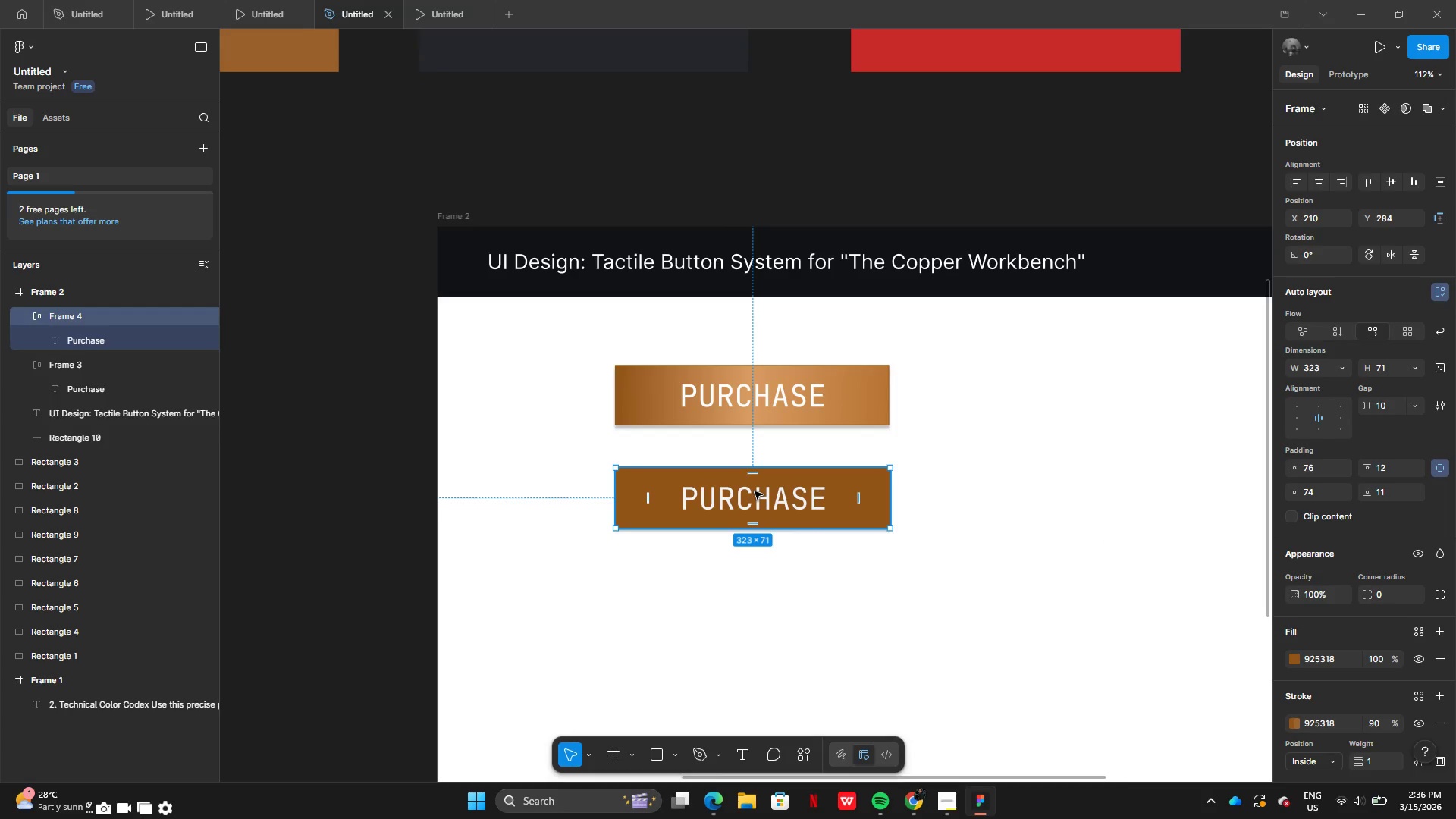 
left_click([755, 491])
 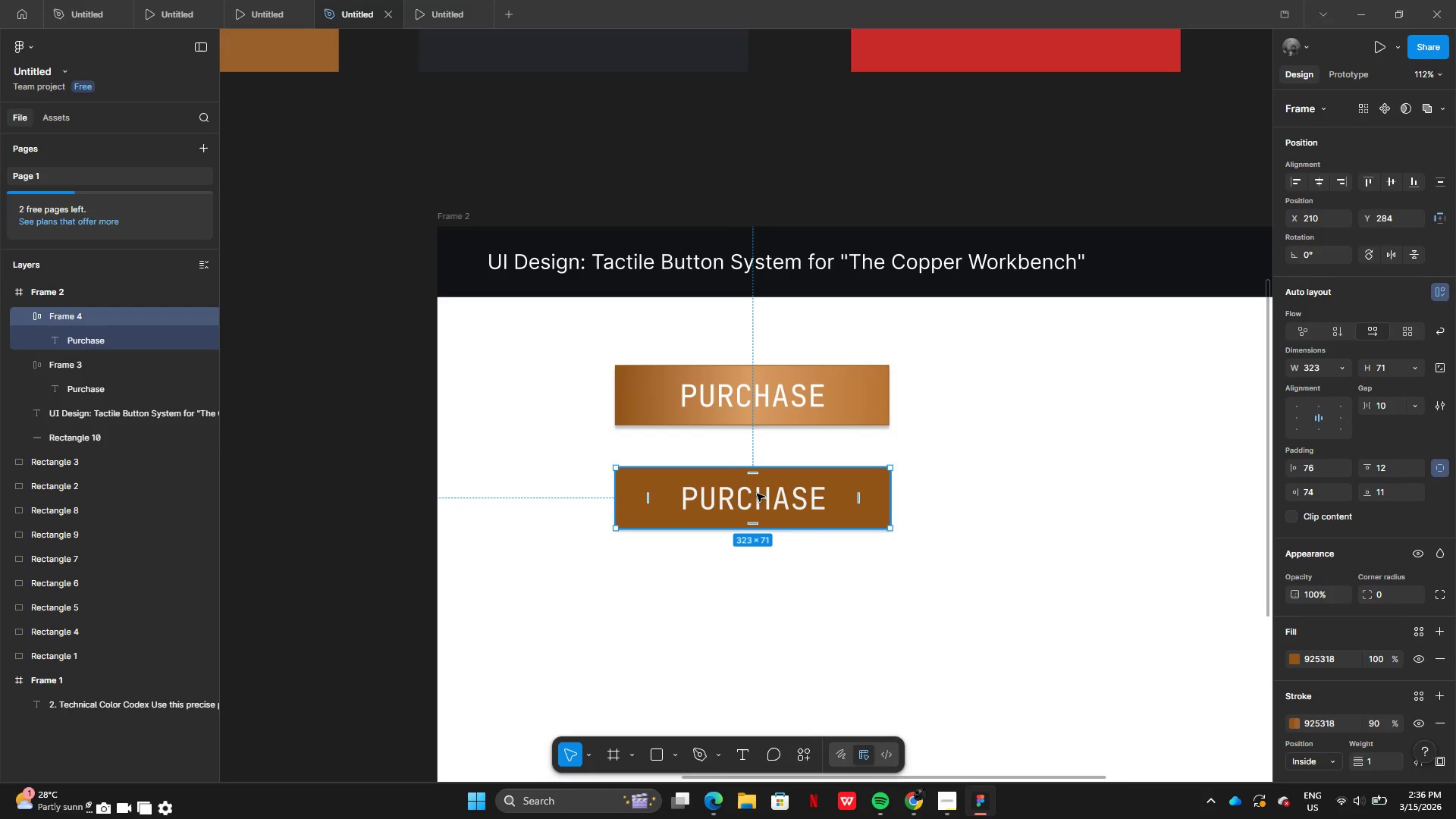 
double_click([757, 494])
 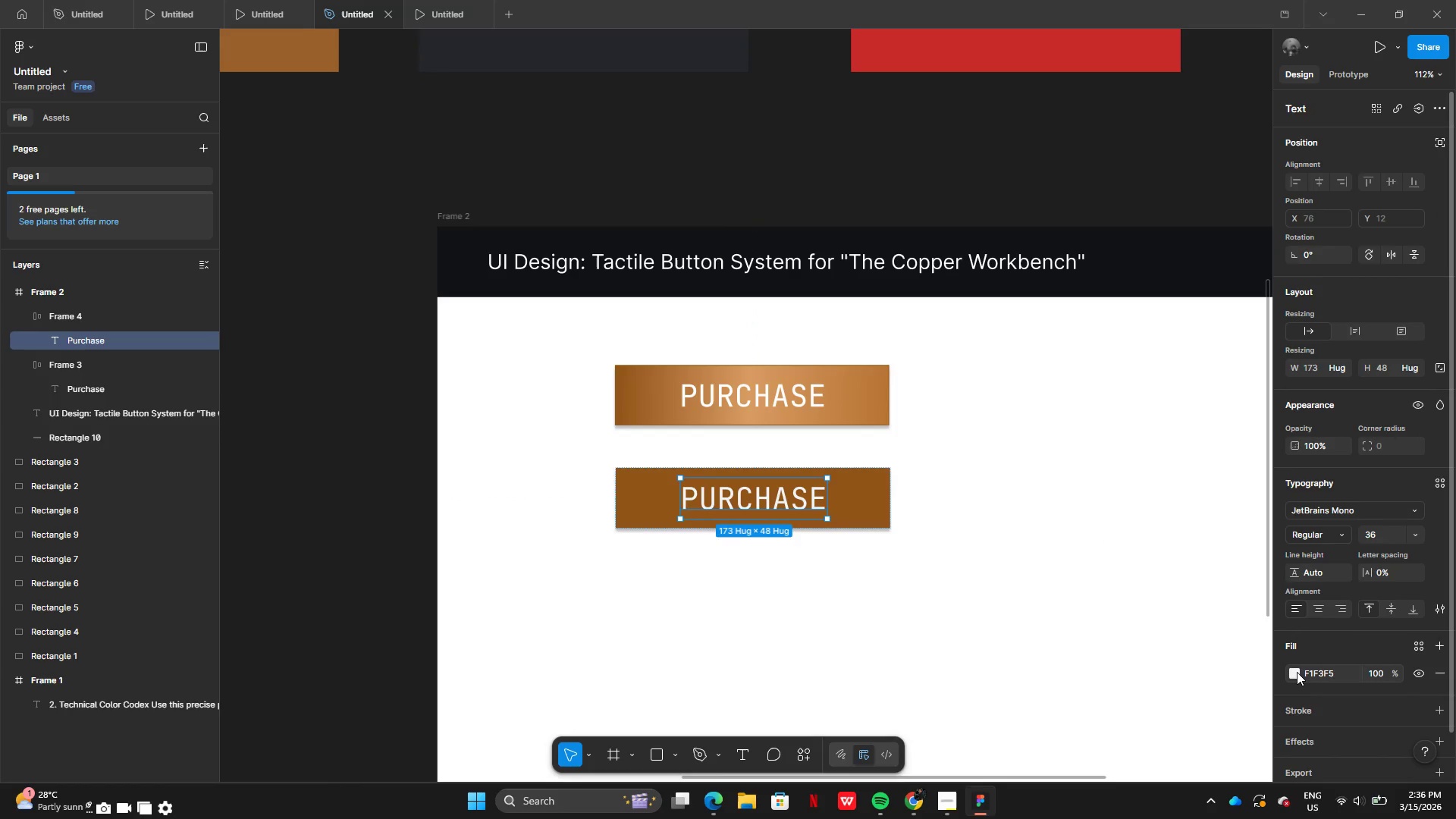 
left_click([1293, 672])
 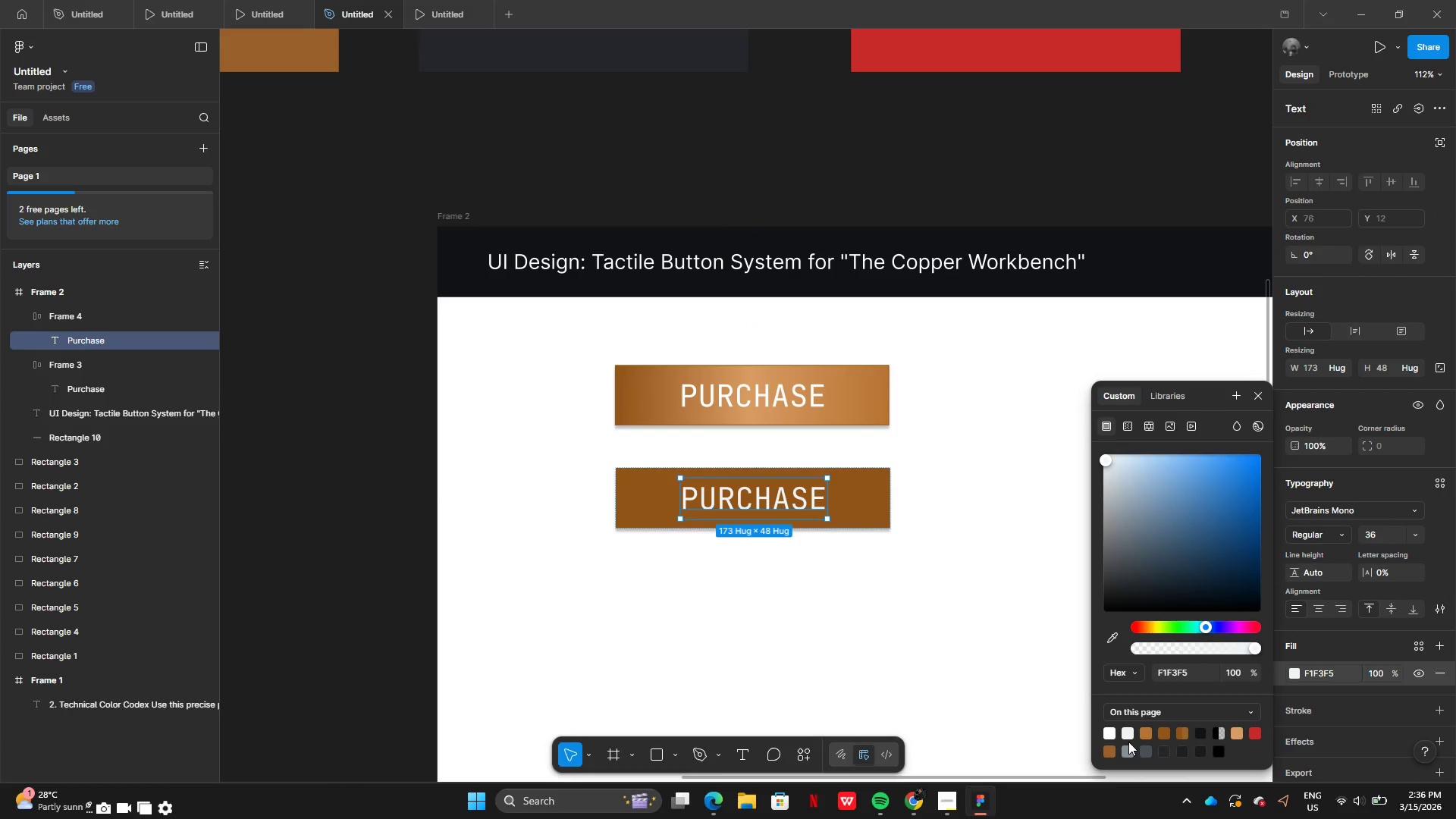 
left_click_drag(start_coordinate=[1109, 461], to_coordinate=[1096, 524])
 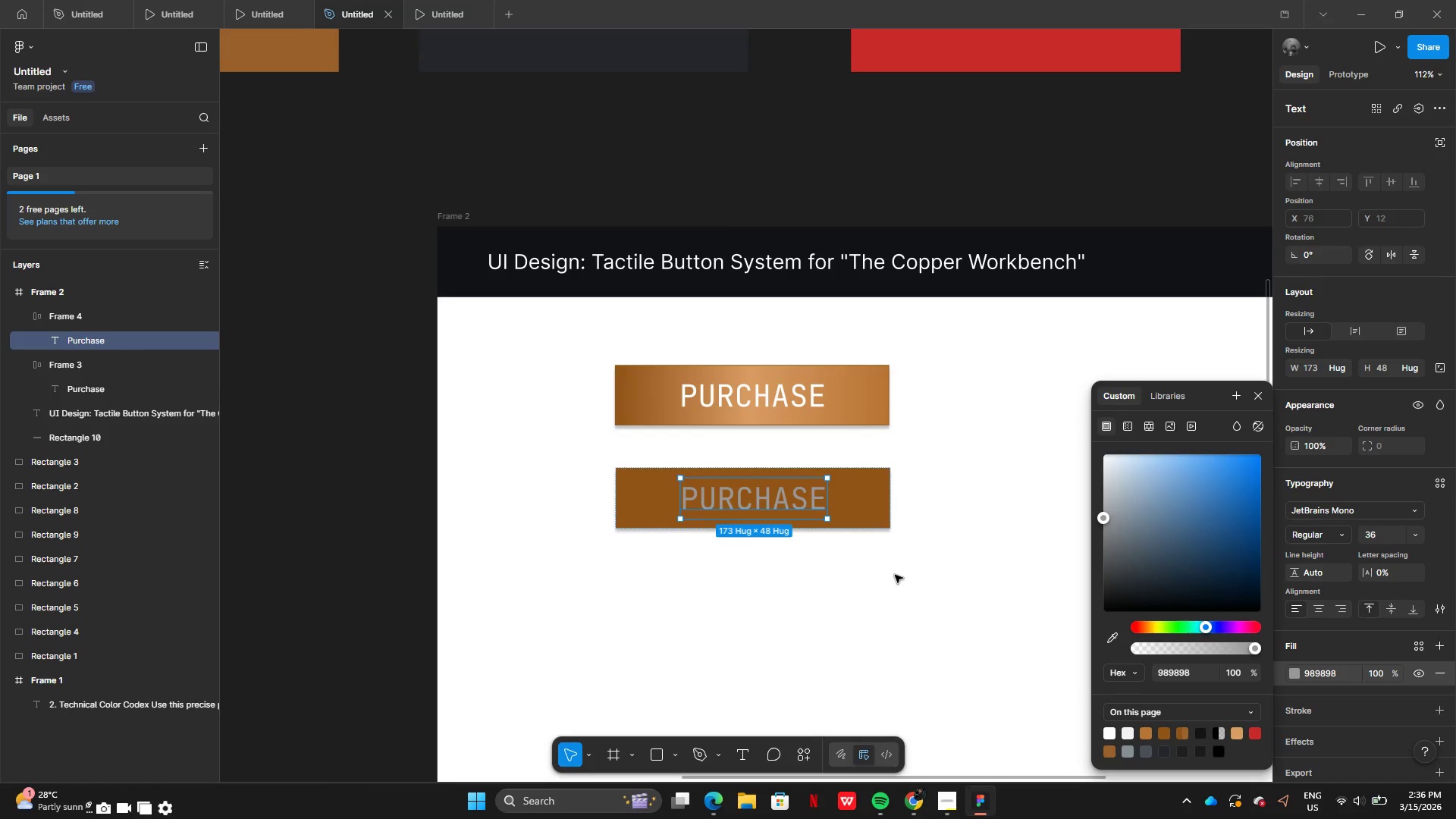 
left_click([895, 575])
 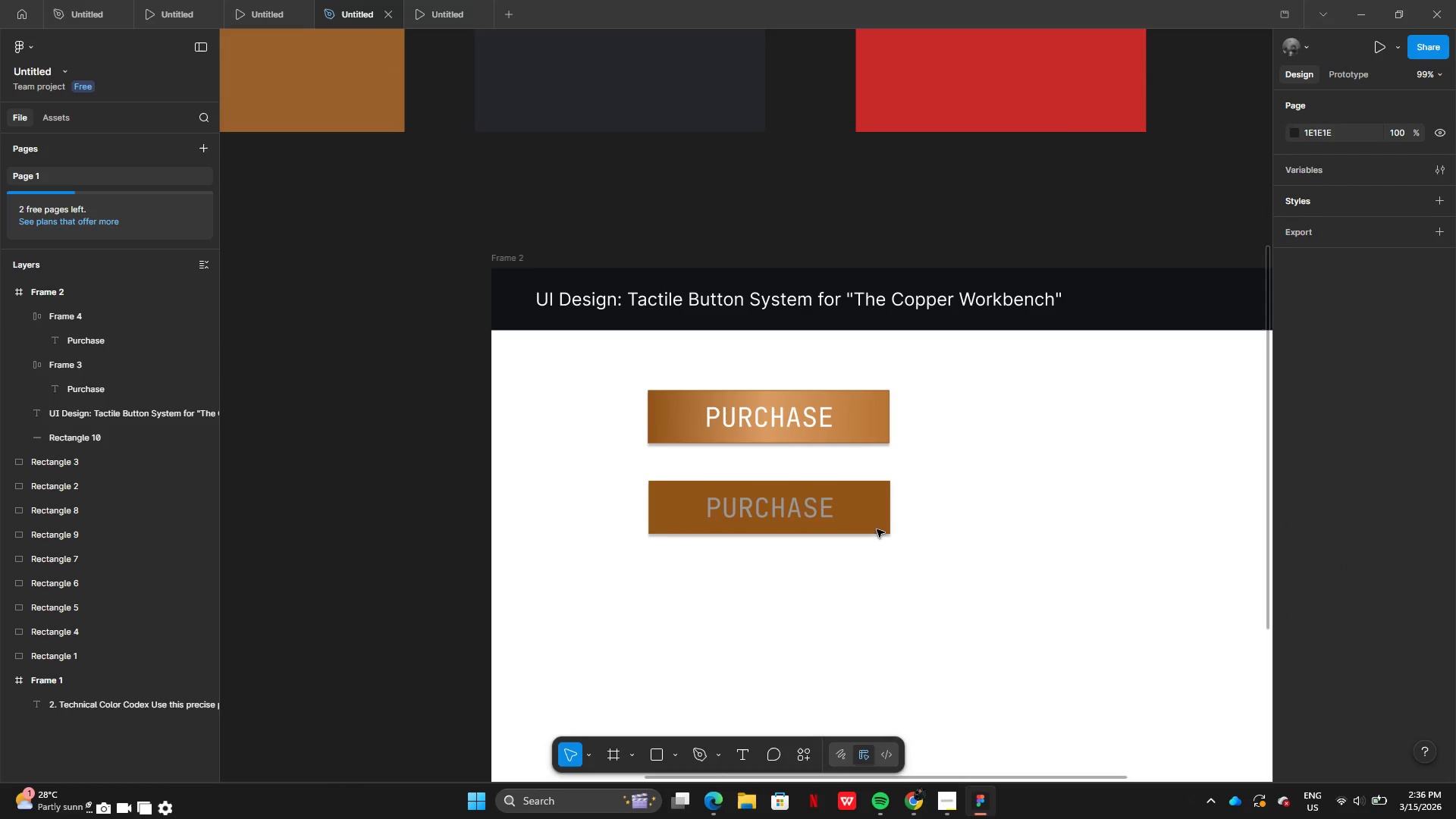 
left_click([859, 513])
 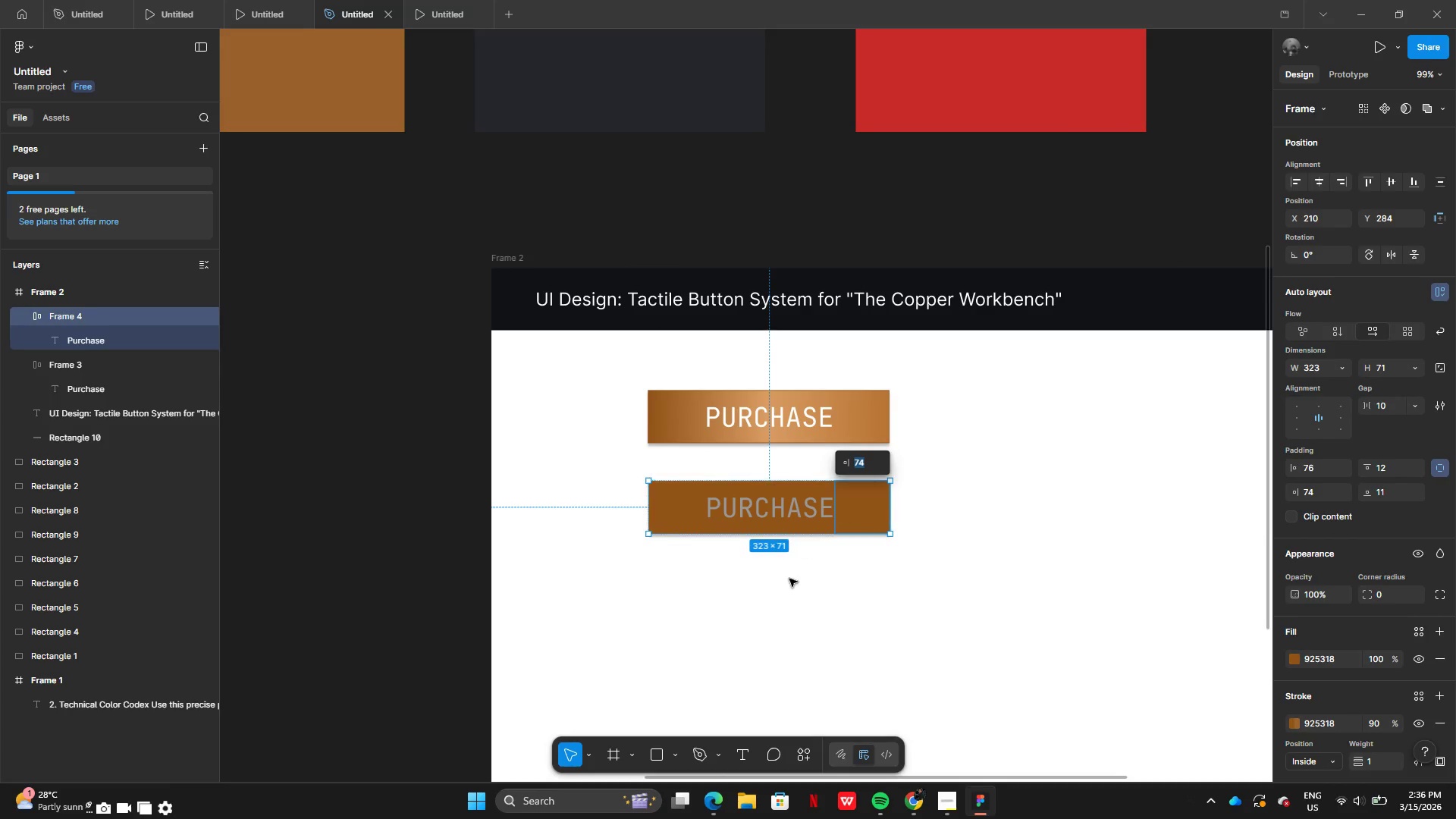 
left_click([789, 579])
 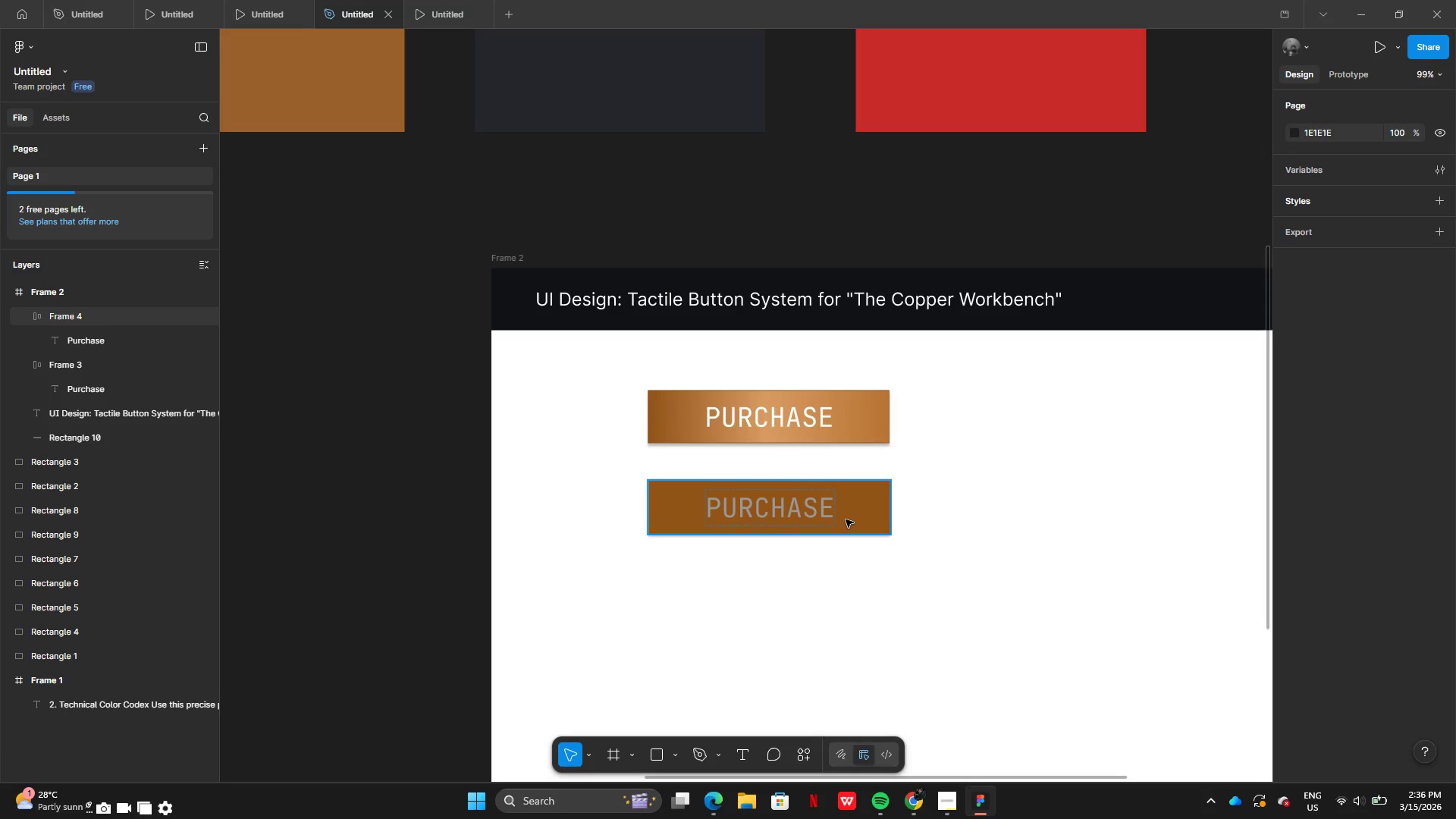 
key(Alt+AltLeft)
 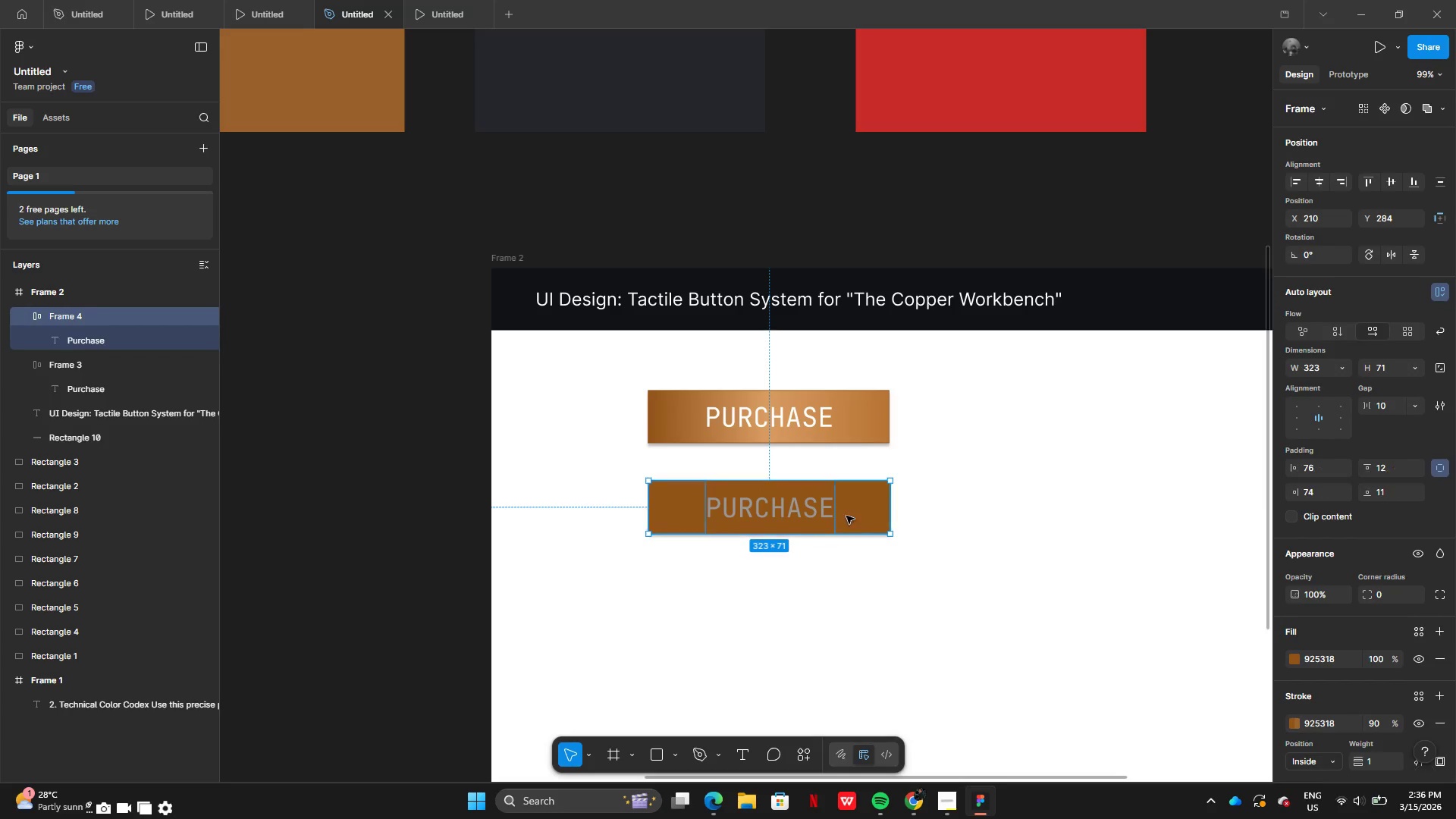 
left_click_drag(start_coordinate=[847, 510], to_coordinate=[842, 573])
 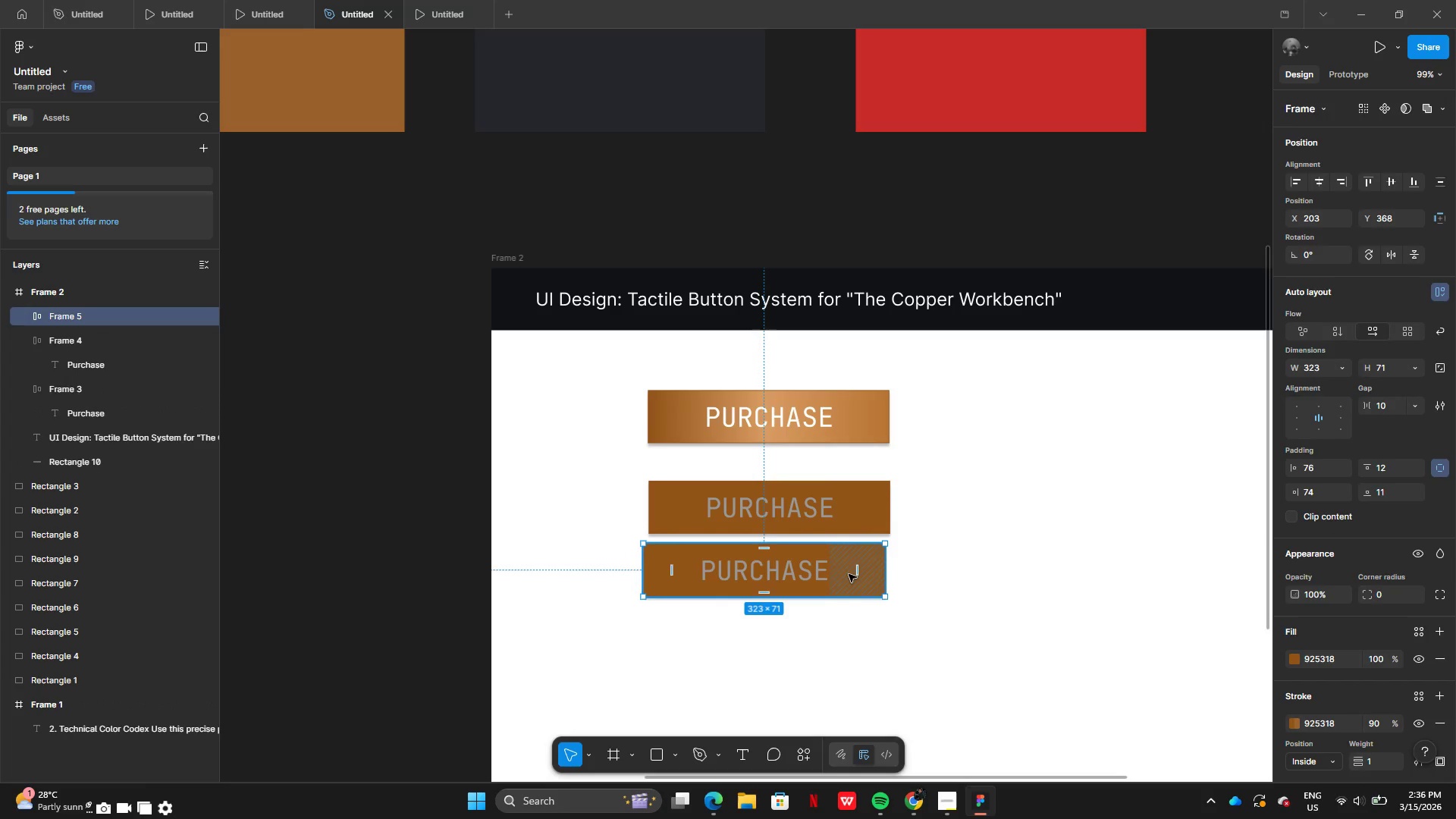 
left_click([849, 574])
 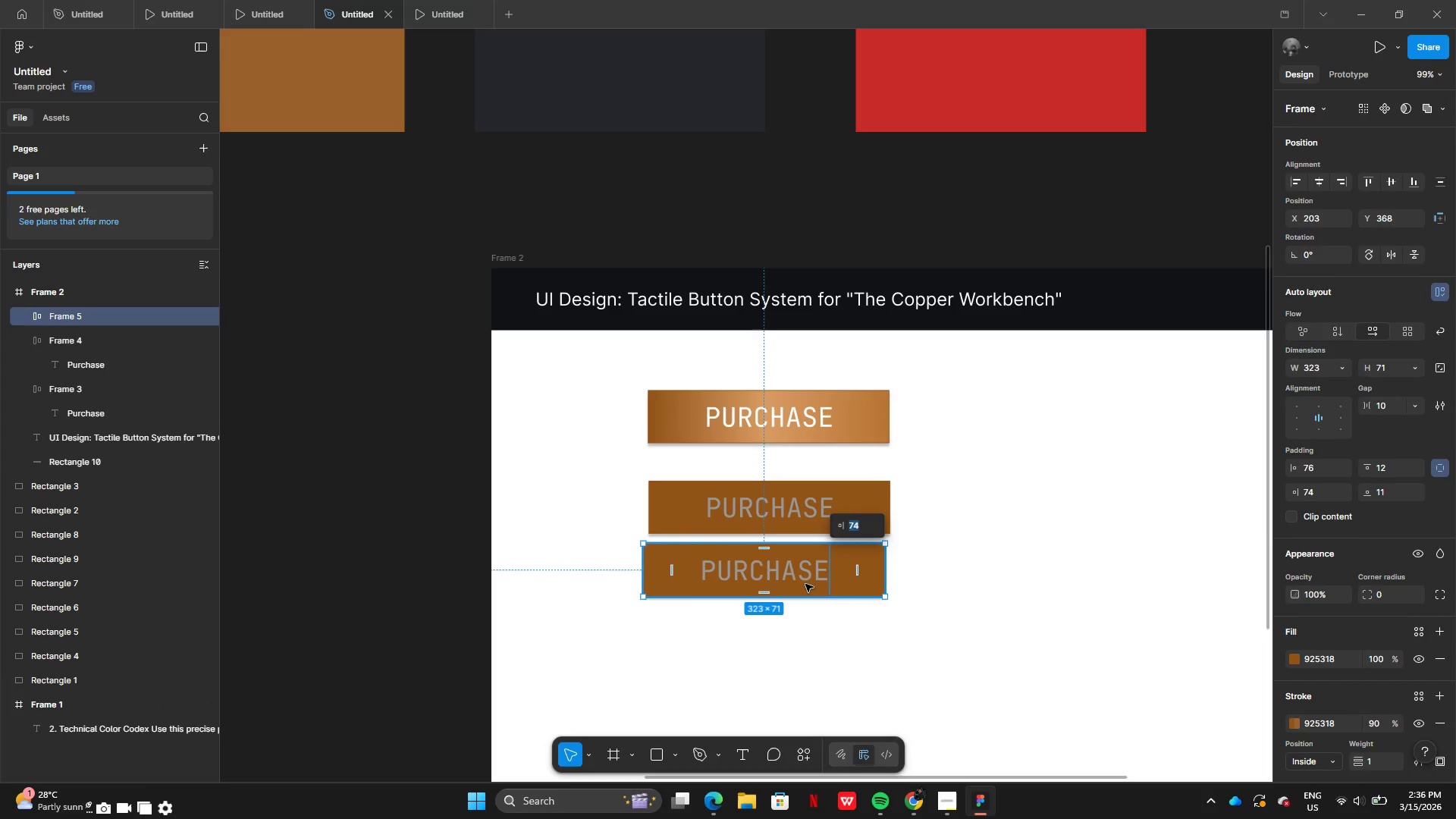 
left_click_drag(start_coordinate=[805, 584], to_coordinate=[811, 611])
 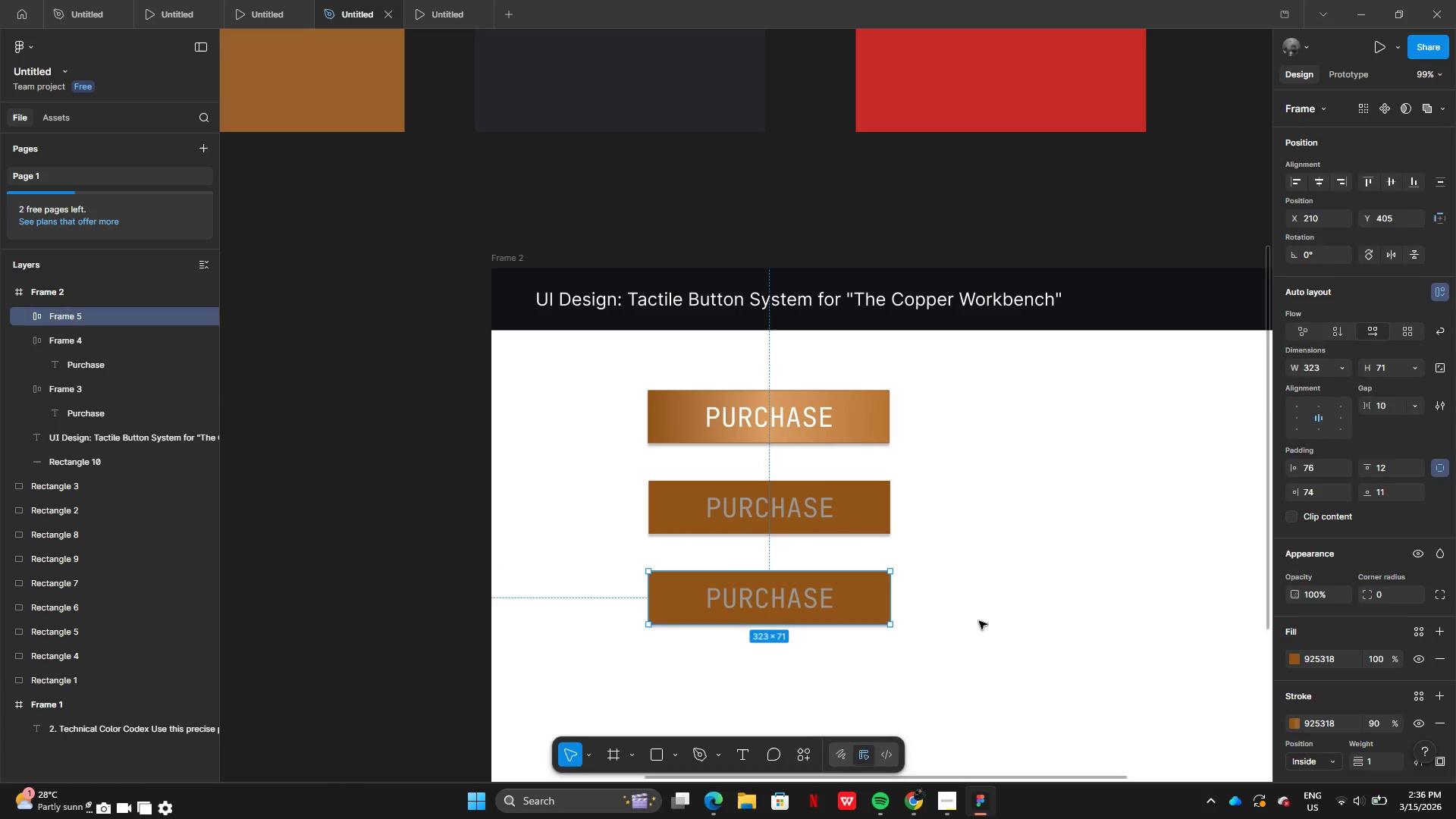 
left_click([979, 621])
 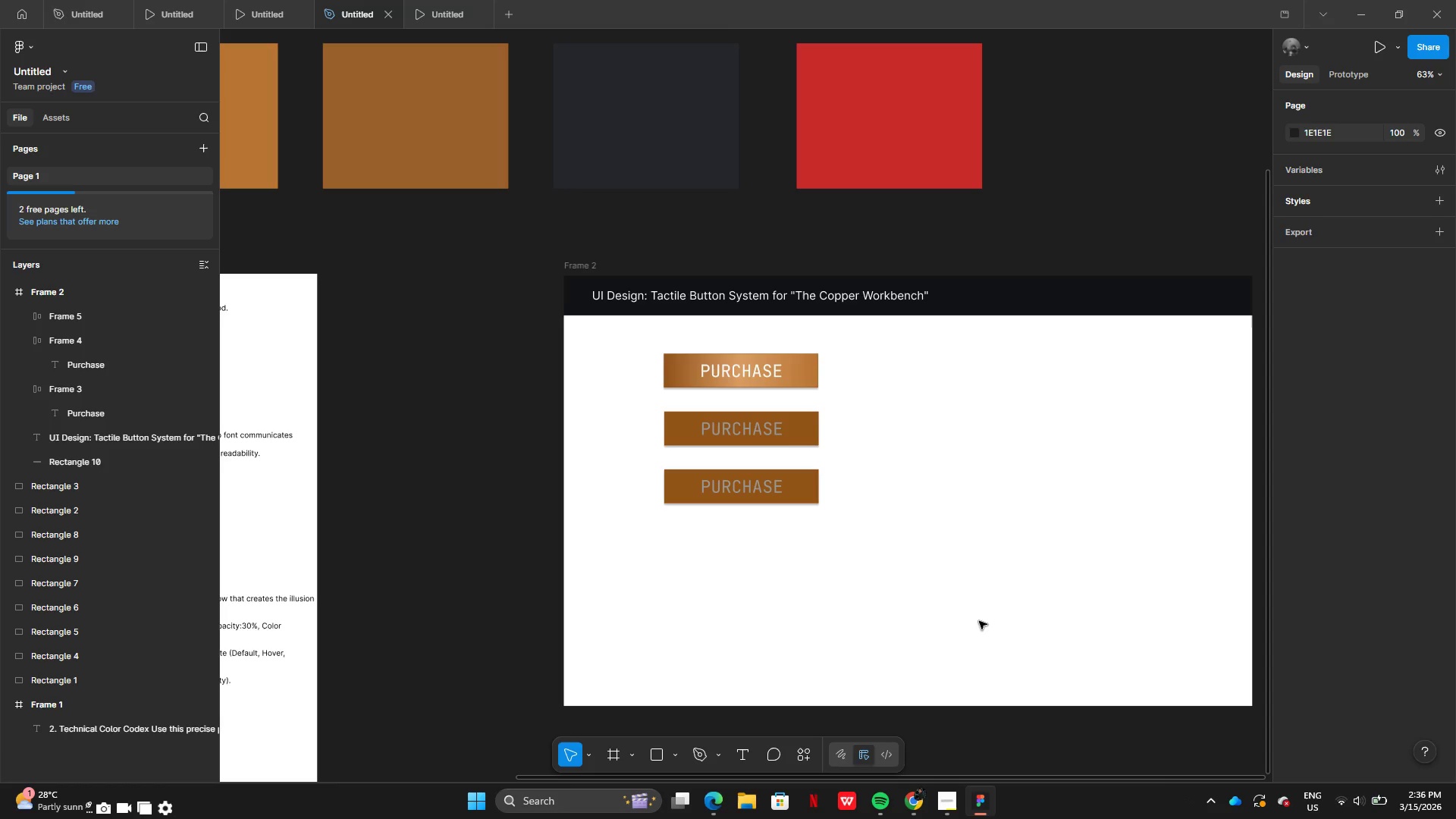 
wait(14.38)
 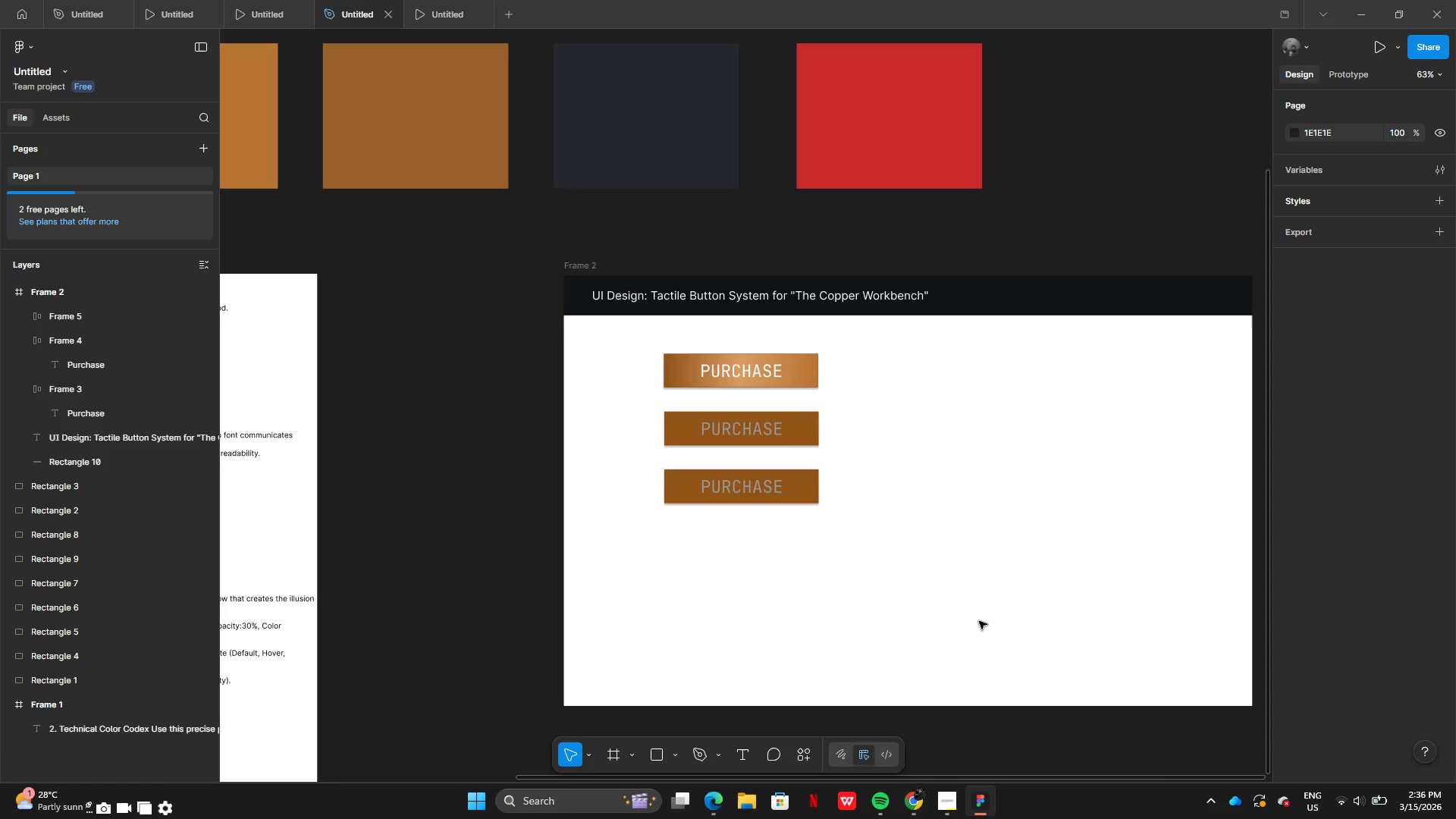 
left_click([952, 811])